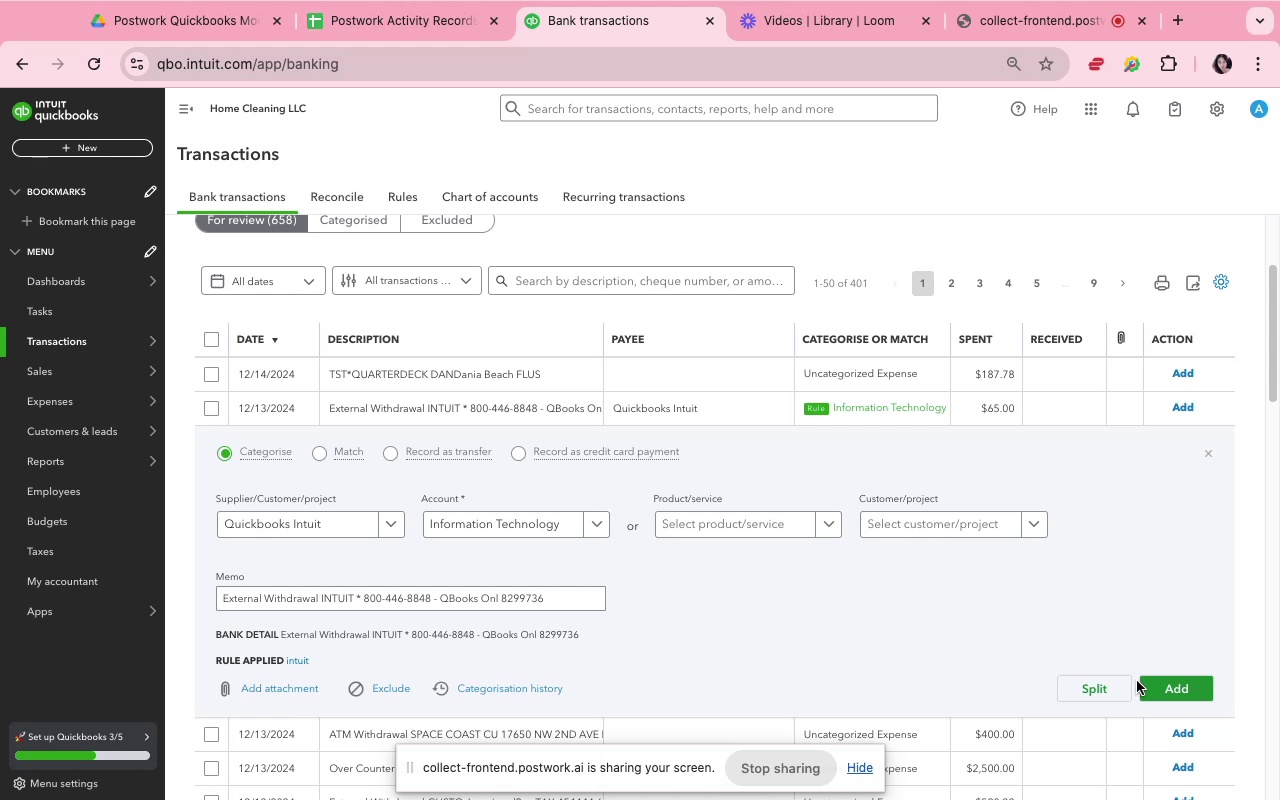 
left_click([1147, 685])
 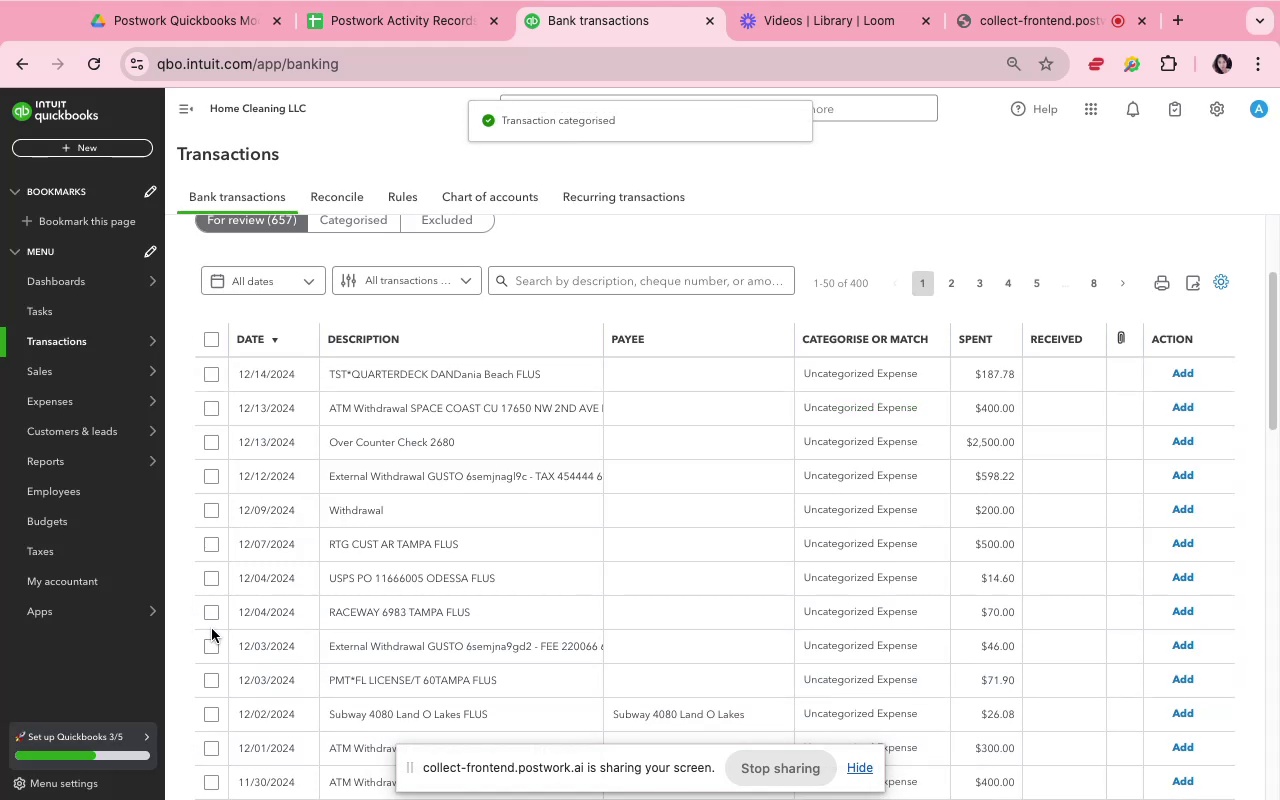 
wait(6.65)
 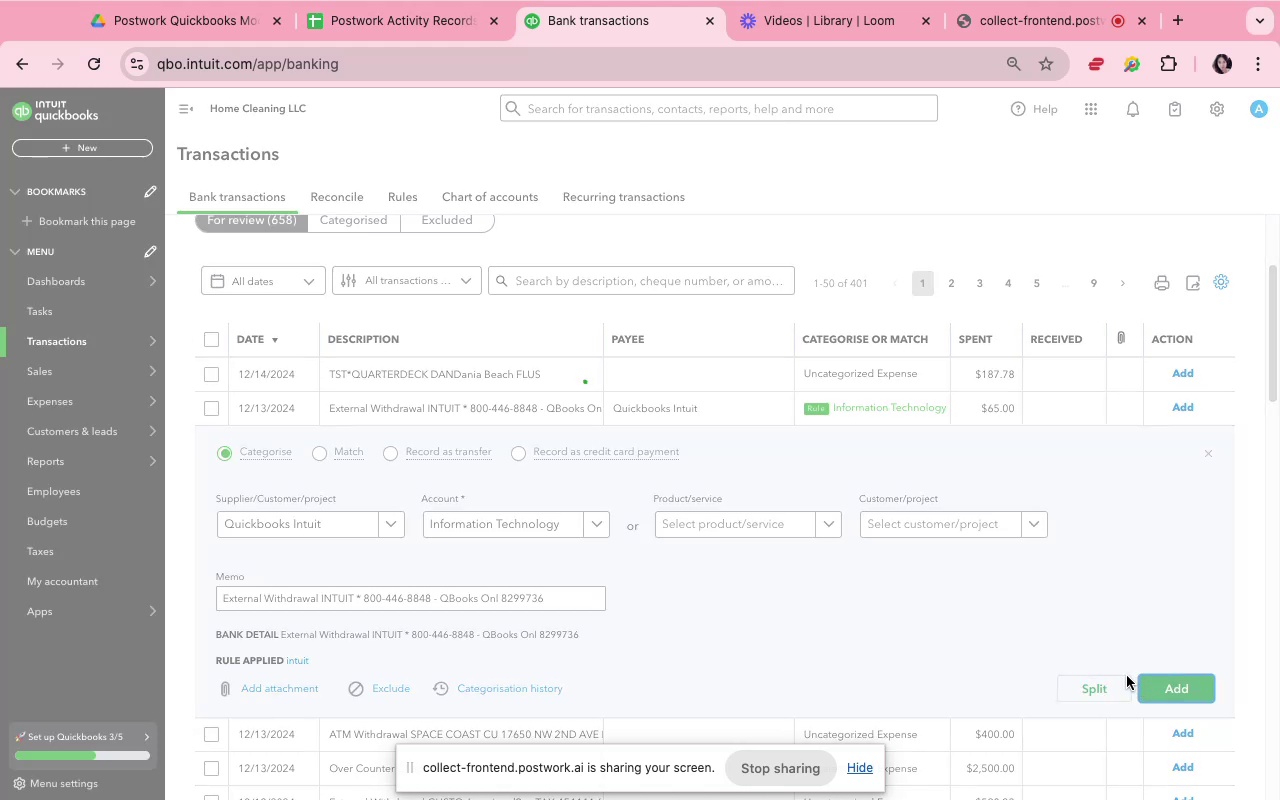 
left_click([425, 399])
 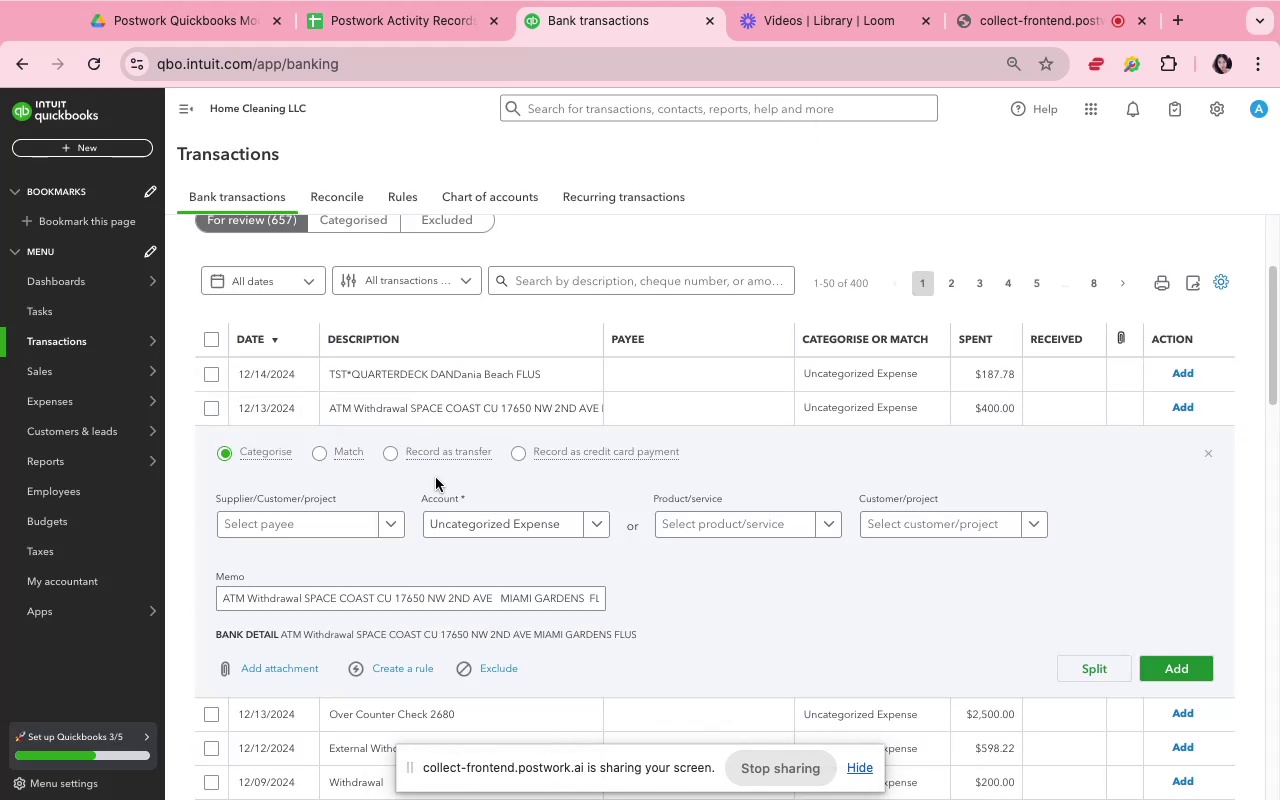 
mouse_move([487, 619])
 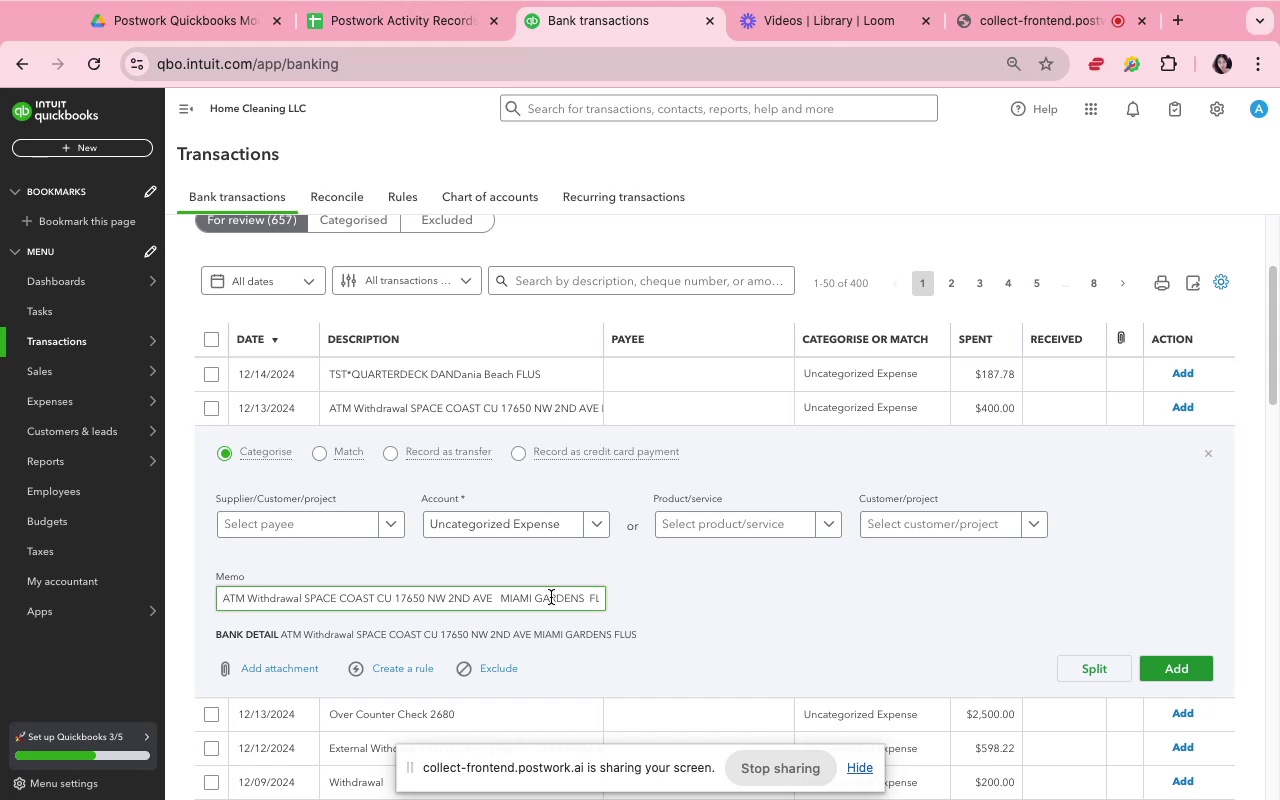 
left_click([549, 596])
 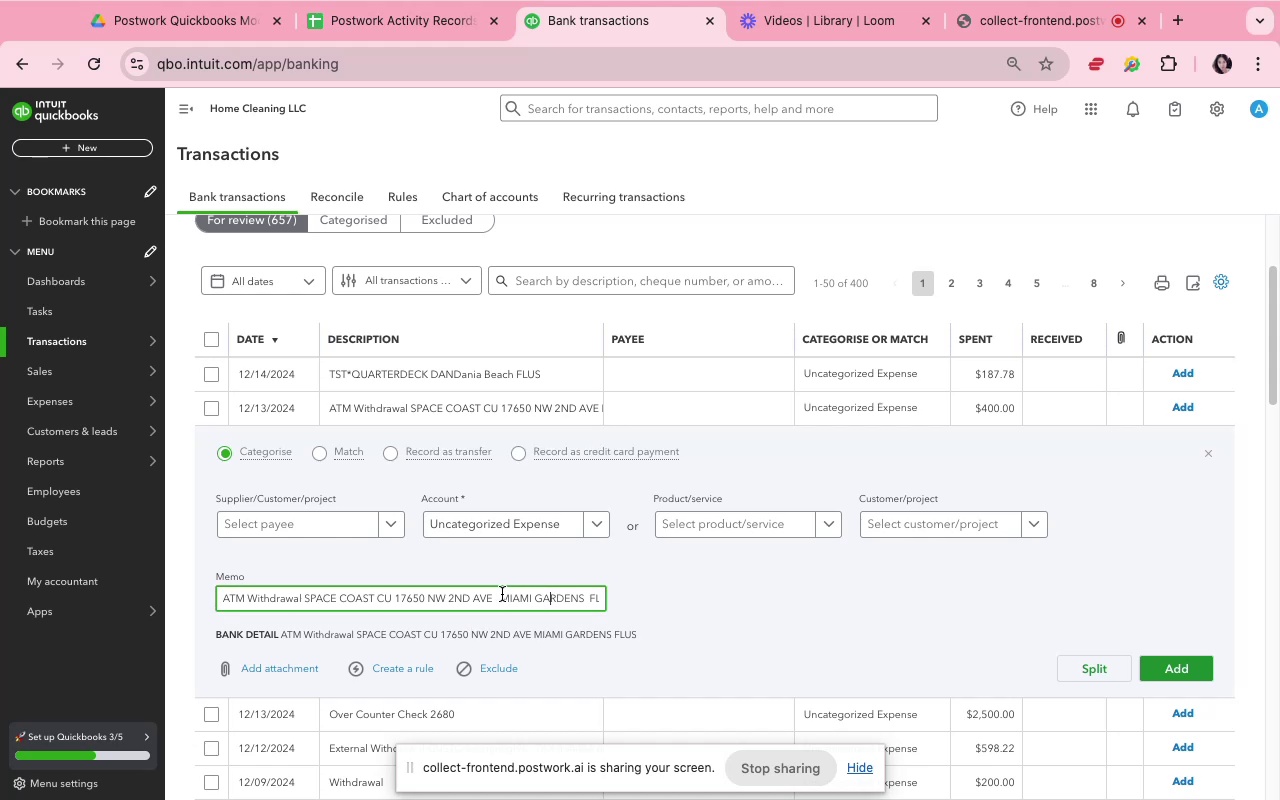 
left_click_drag(start_coordinate=[501, 594], to_coordinate=[627, 599])
 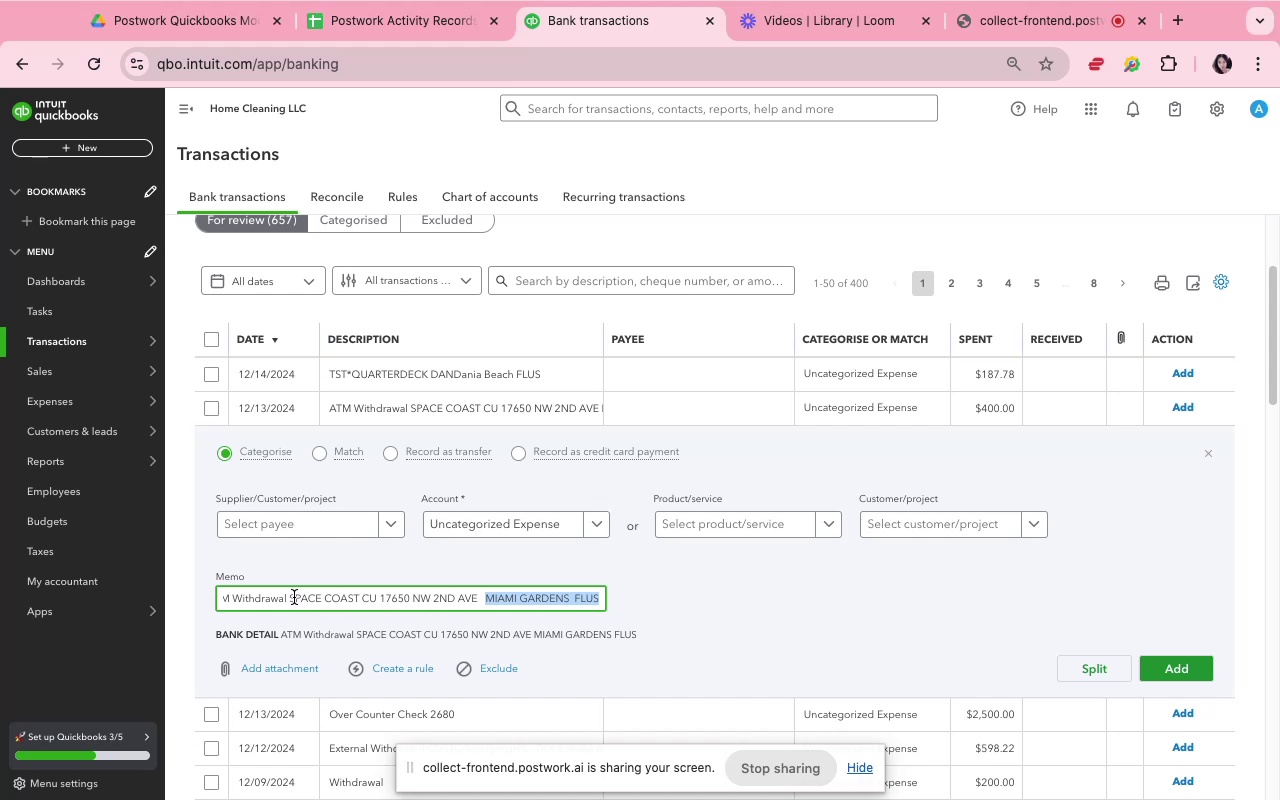 
key(Meta+C)
 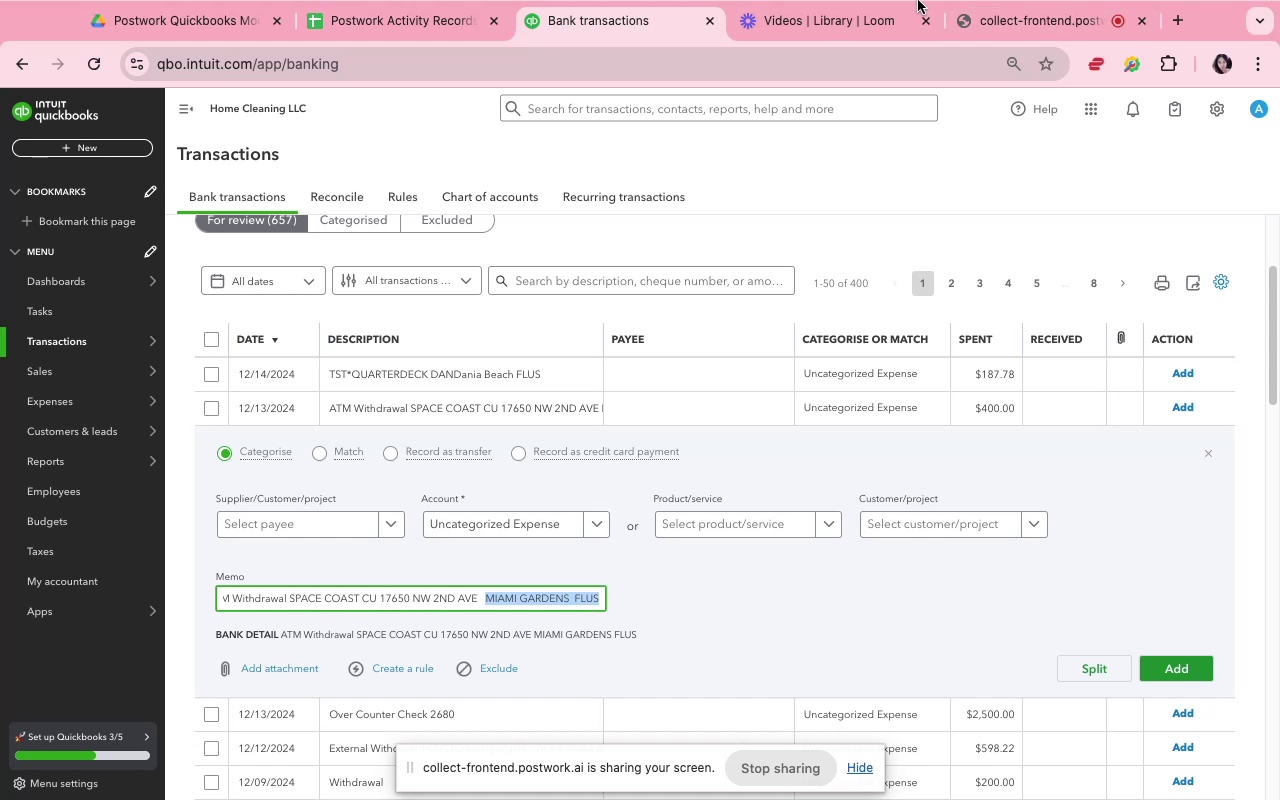 
mouse_move([924, 2])
 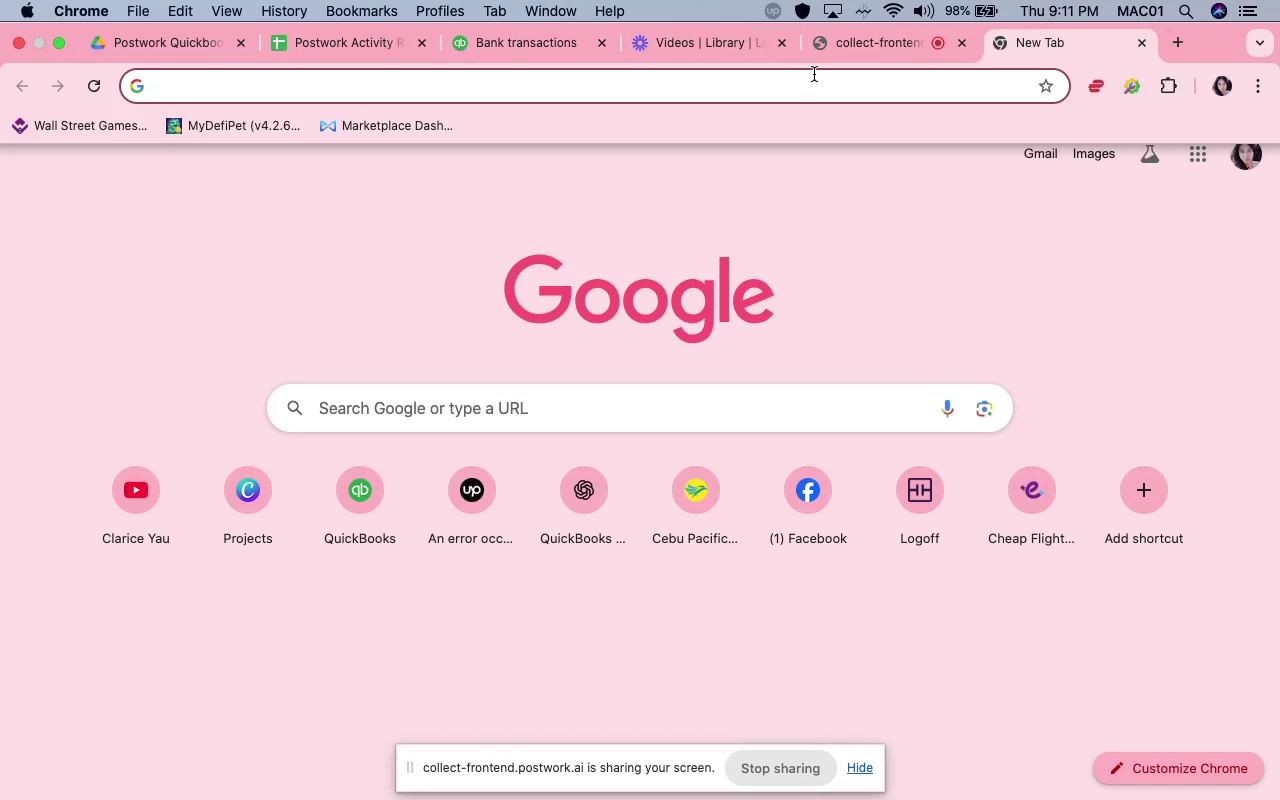 
left_click([575, 418])
 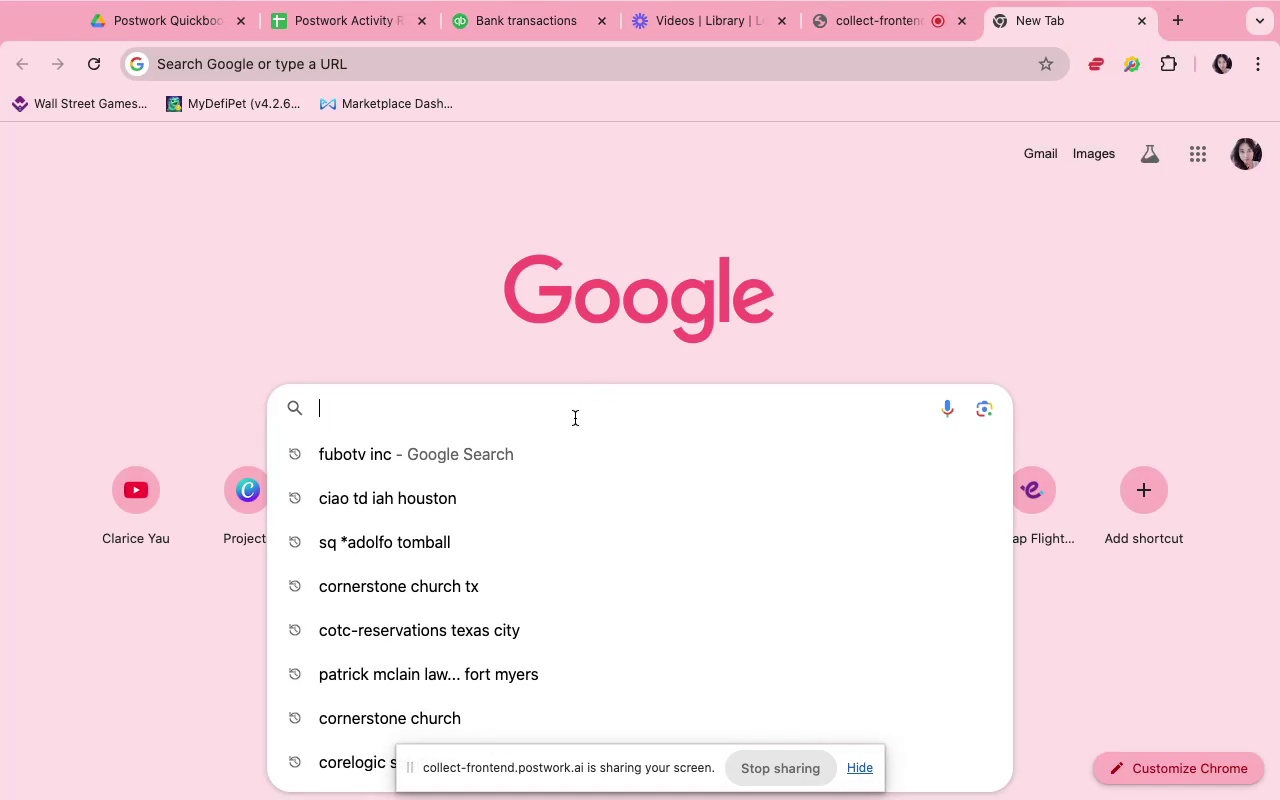 
key(Meta+V)
 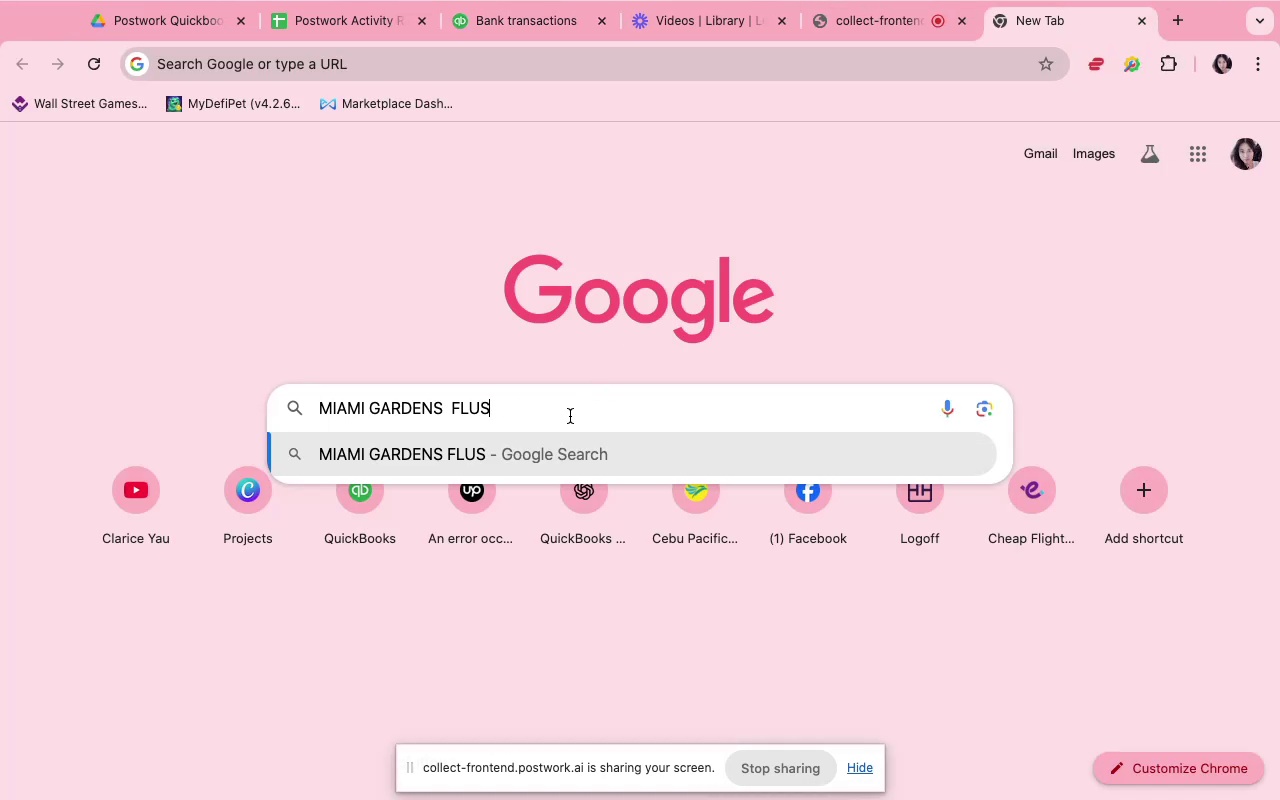 
key(Enter)
 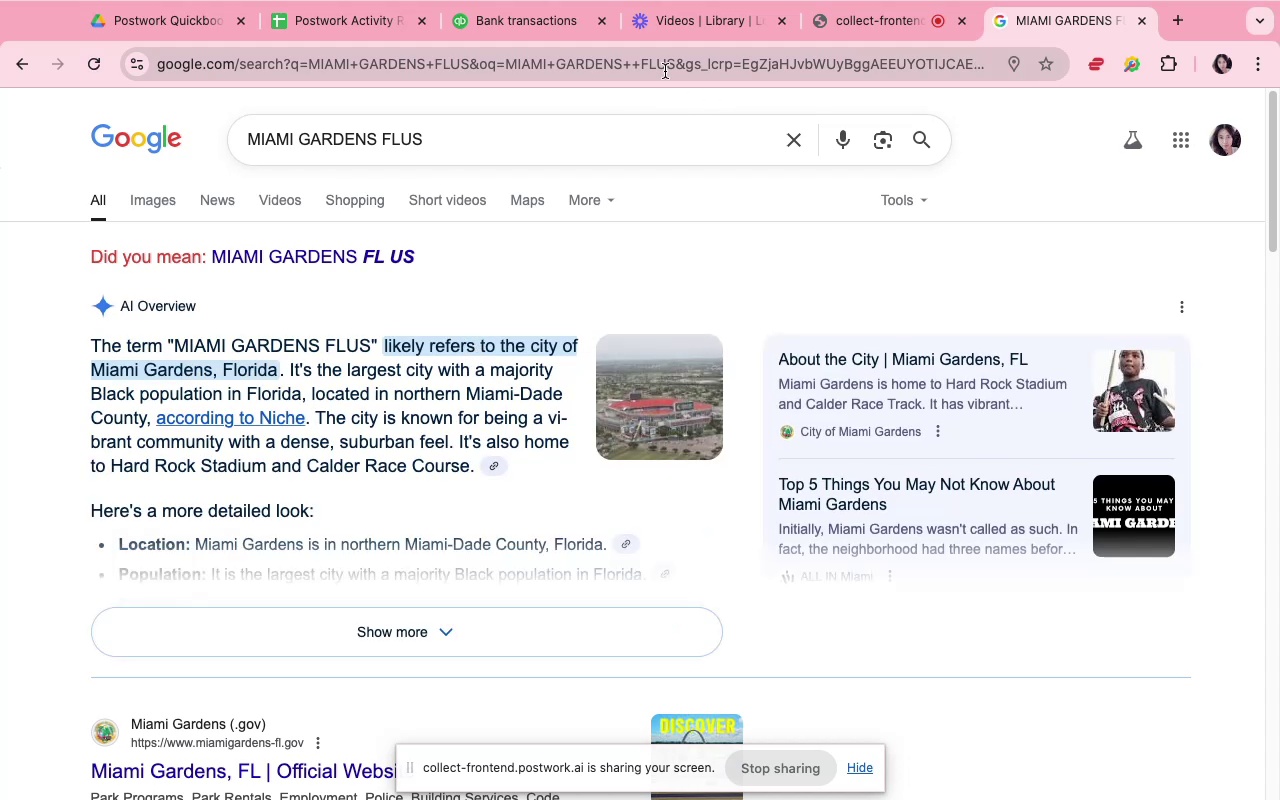 
wait(5.77)
 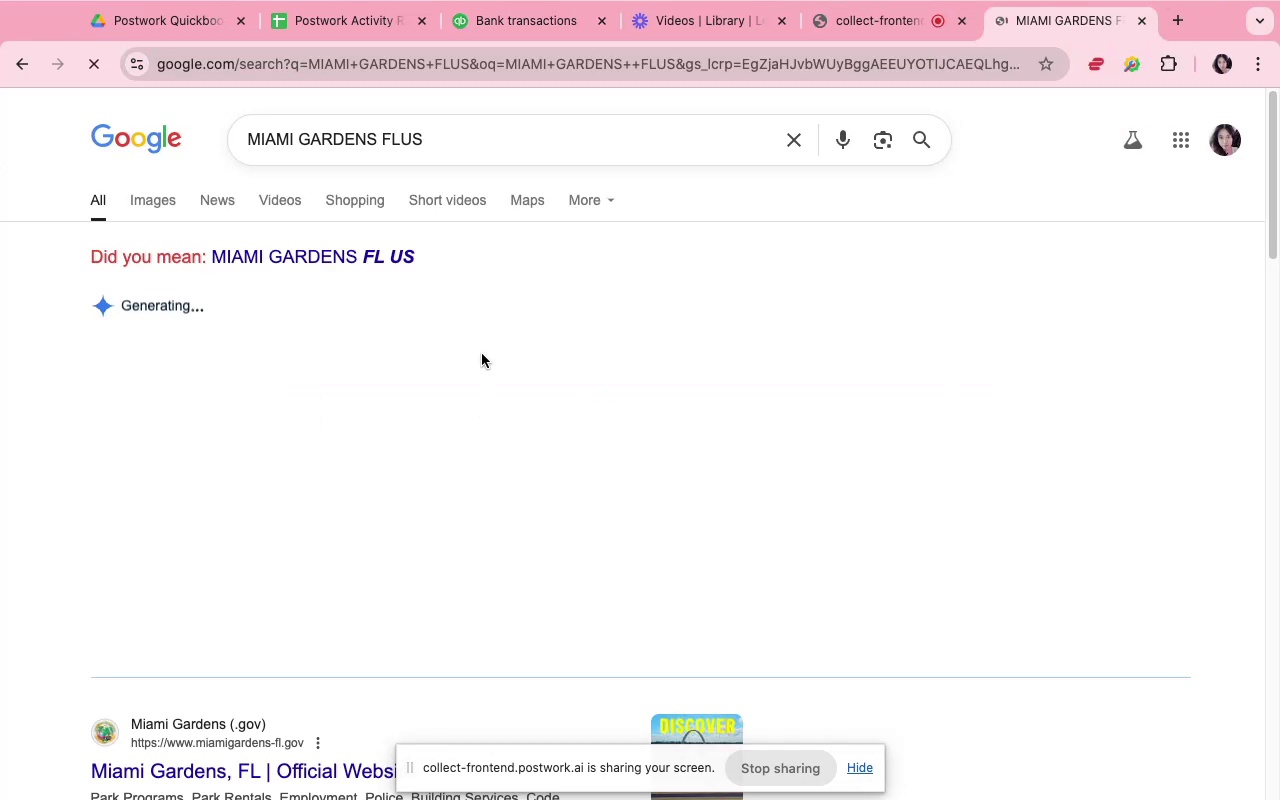 
left_click([558, 34])
 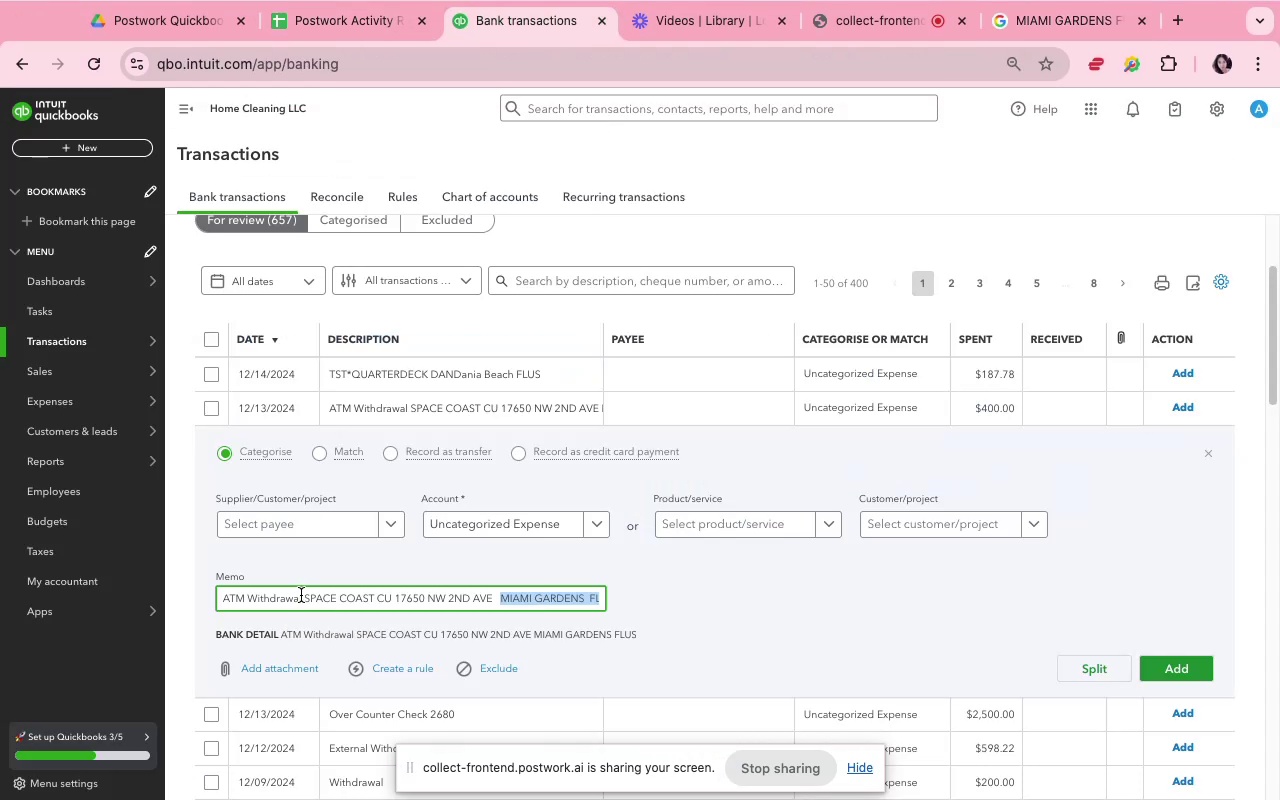 
left_click_drag(start_coordinate=[304, 595], to_coordinate=[395, 592])
 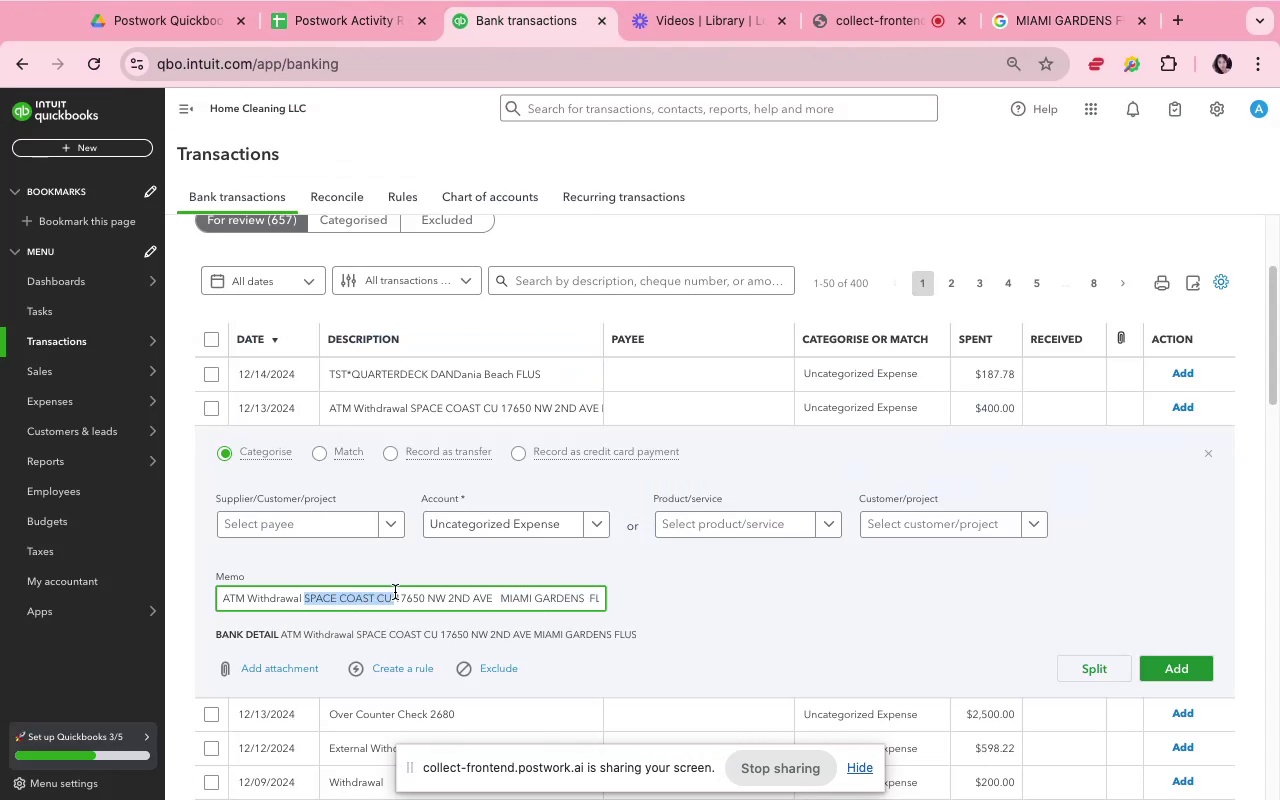 
key(Meta+C)
 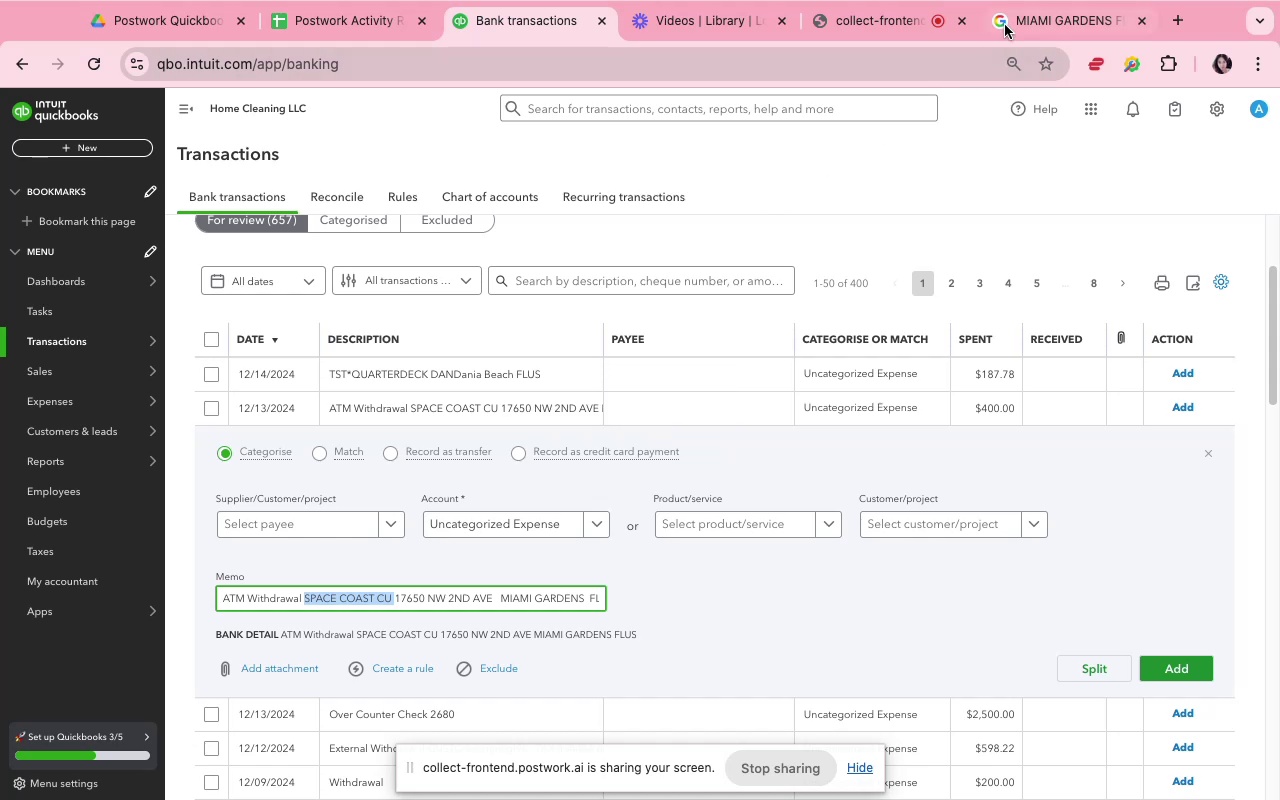 
left_click([1007, 23])
 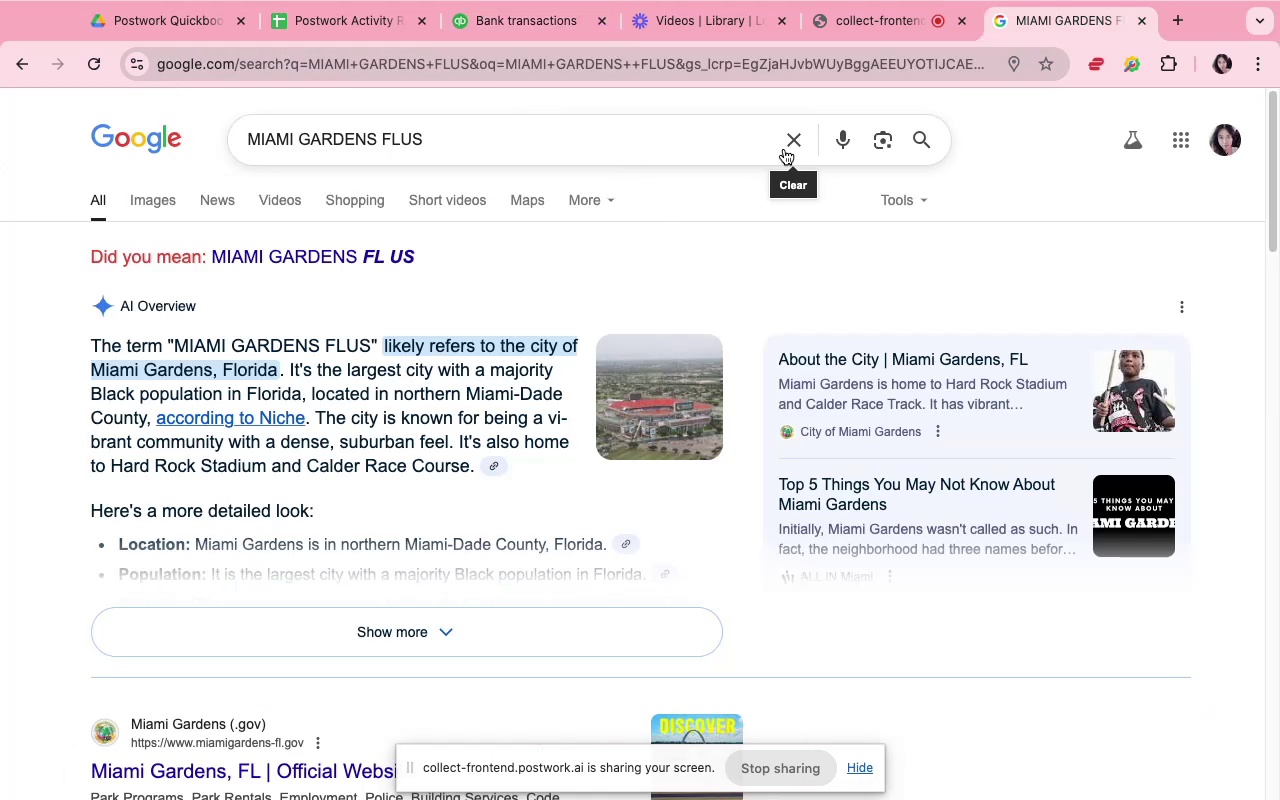 
key(Meta+V)
 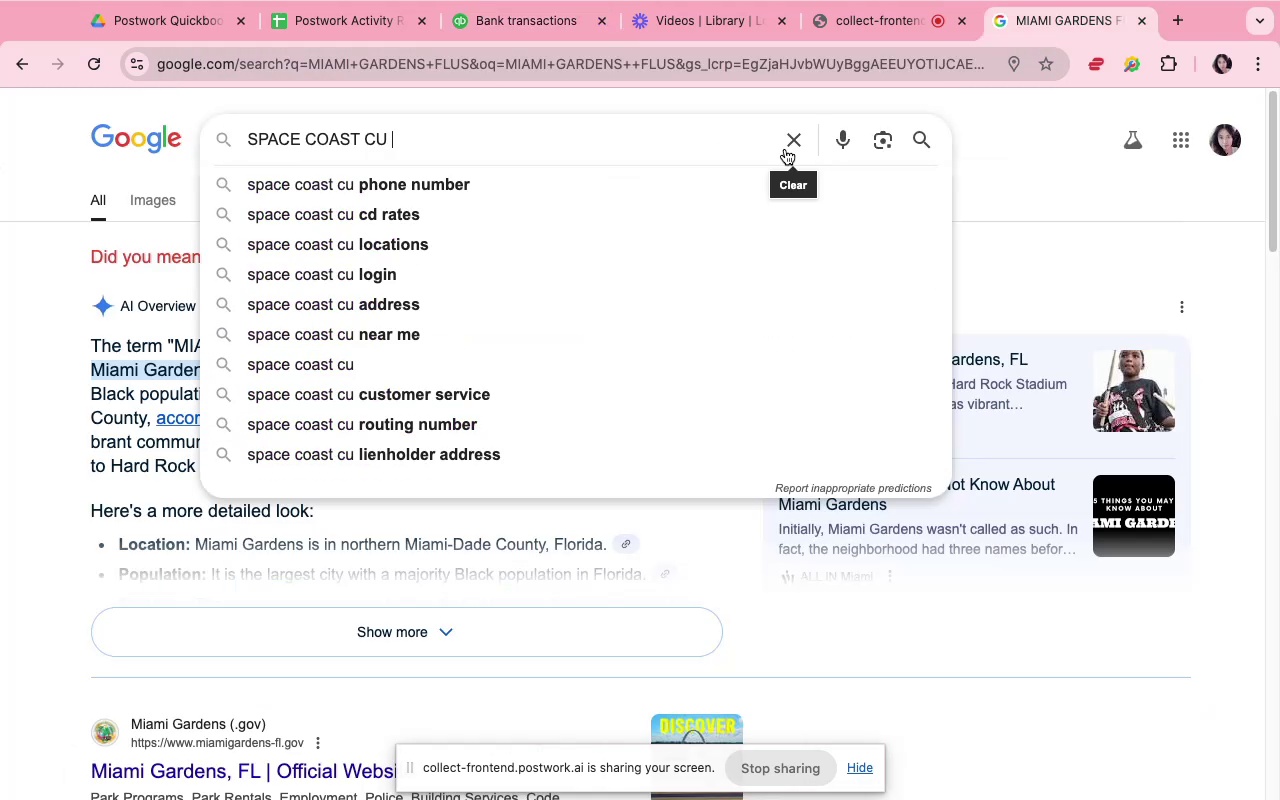 
key(Enter)
 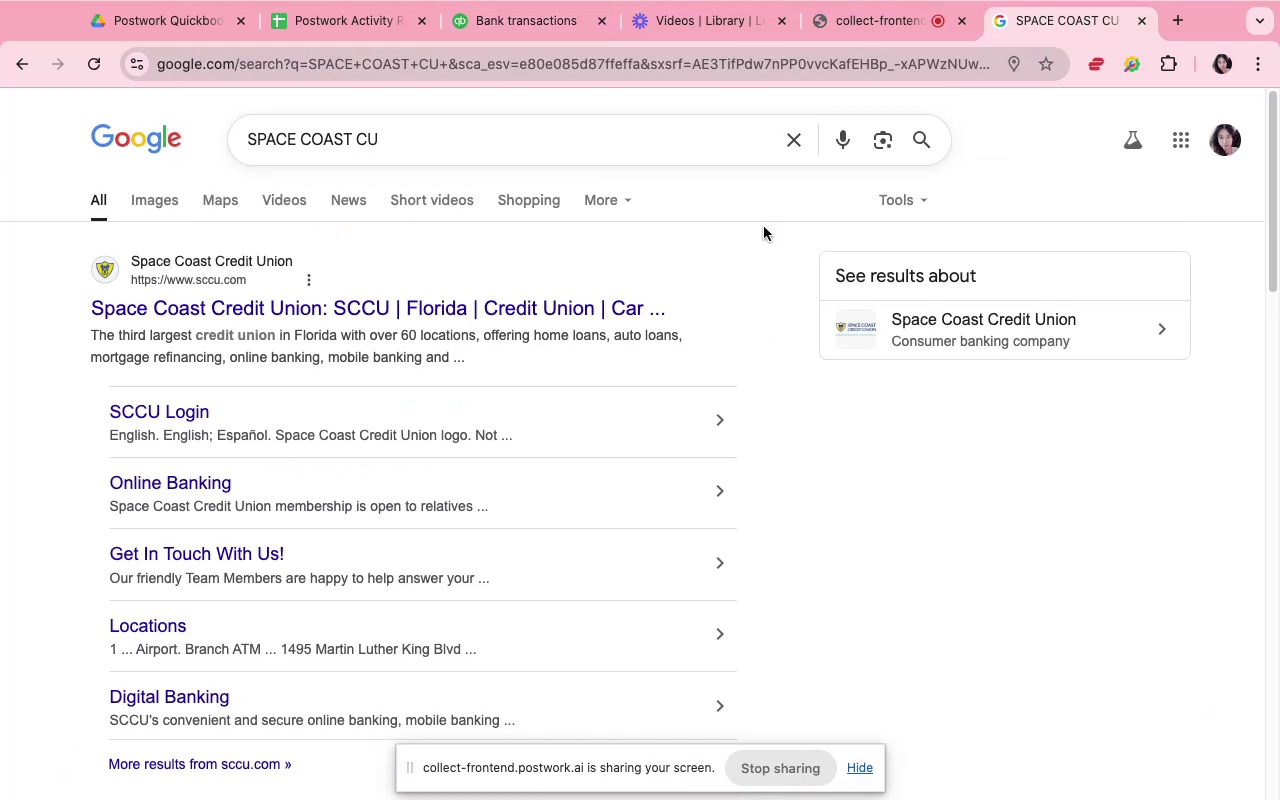 
wait(7.22)
 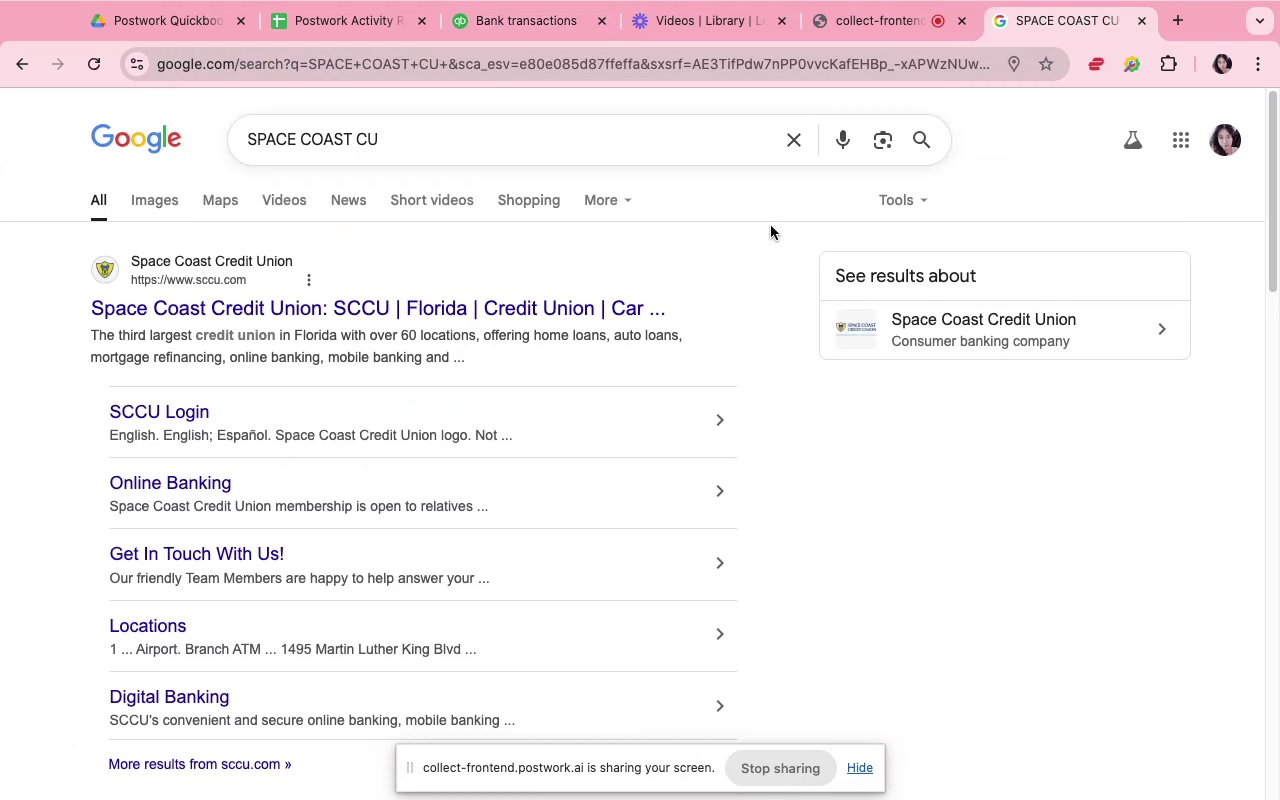 
scroll: coordinate [675, 468], scroll_direction: down, amount: 1.0
 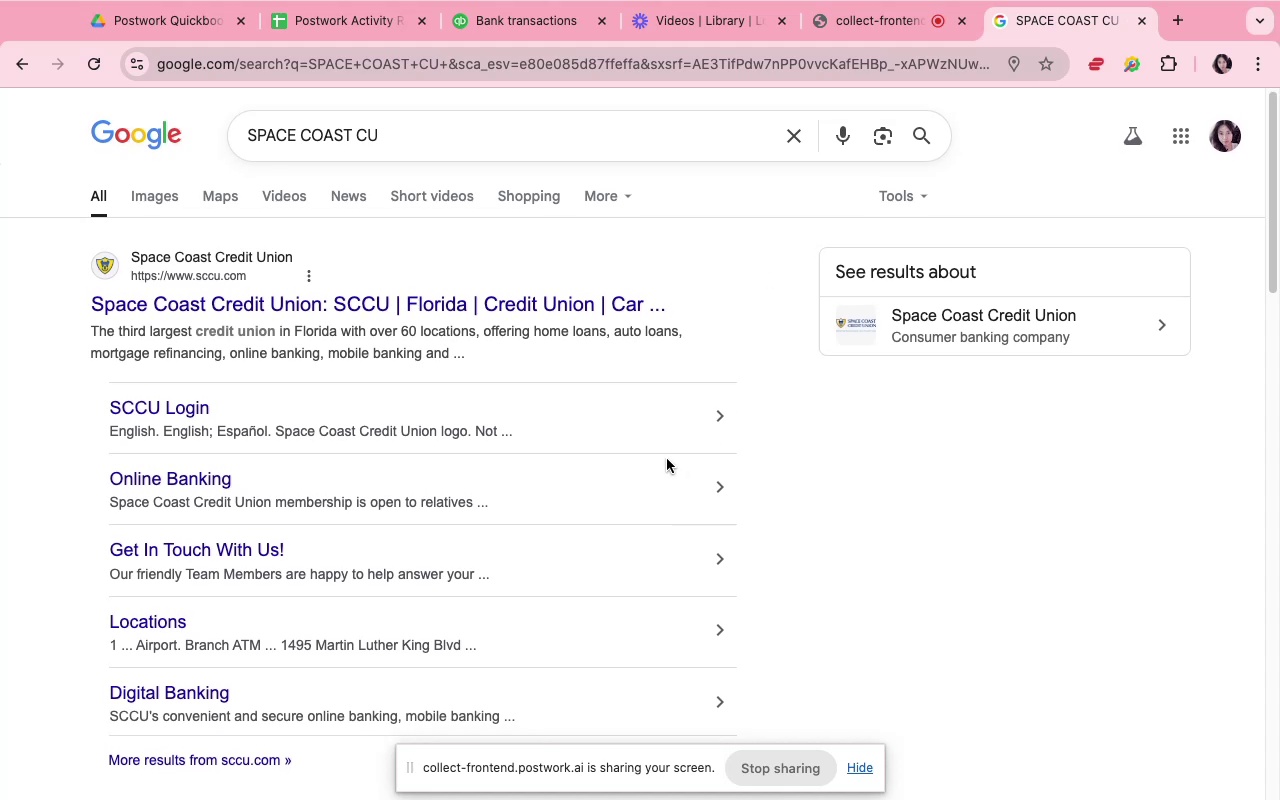 
wait(10.1)
 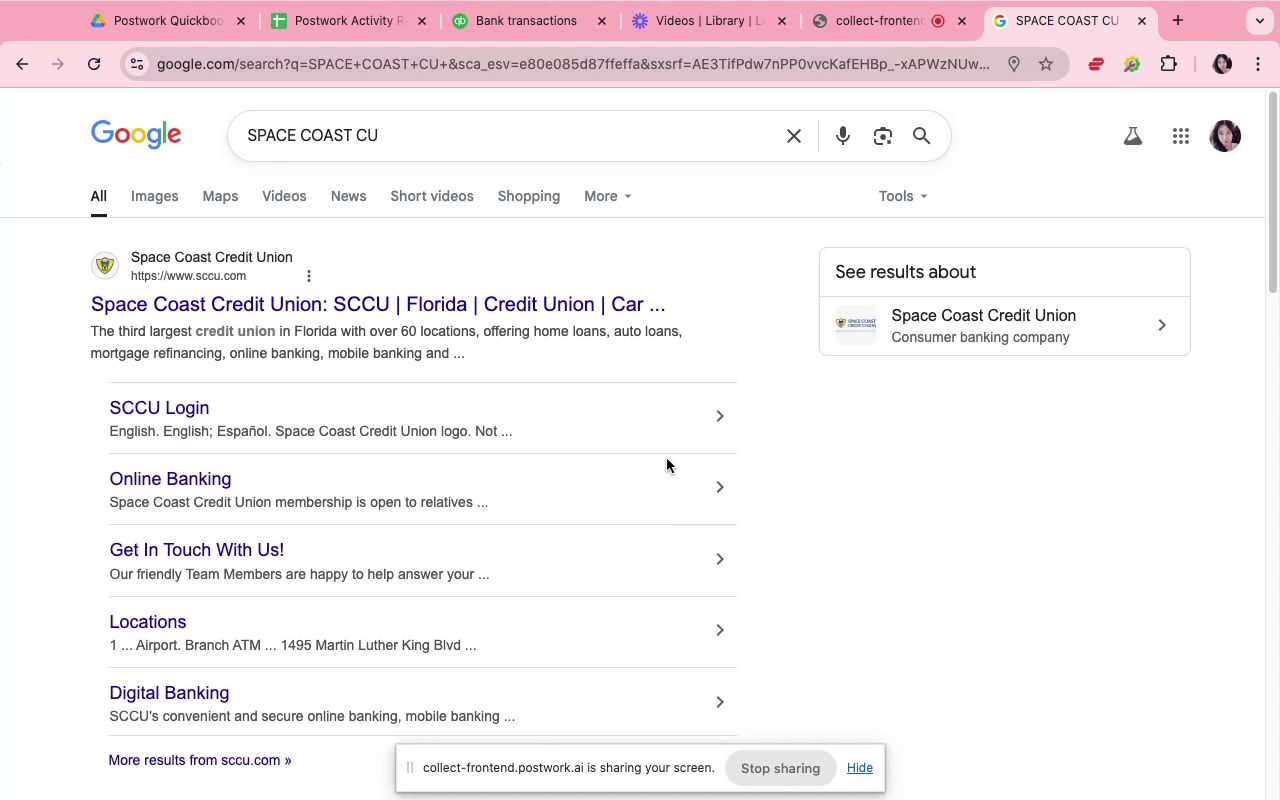 
left_click([520, 28])
 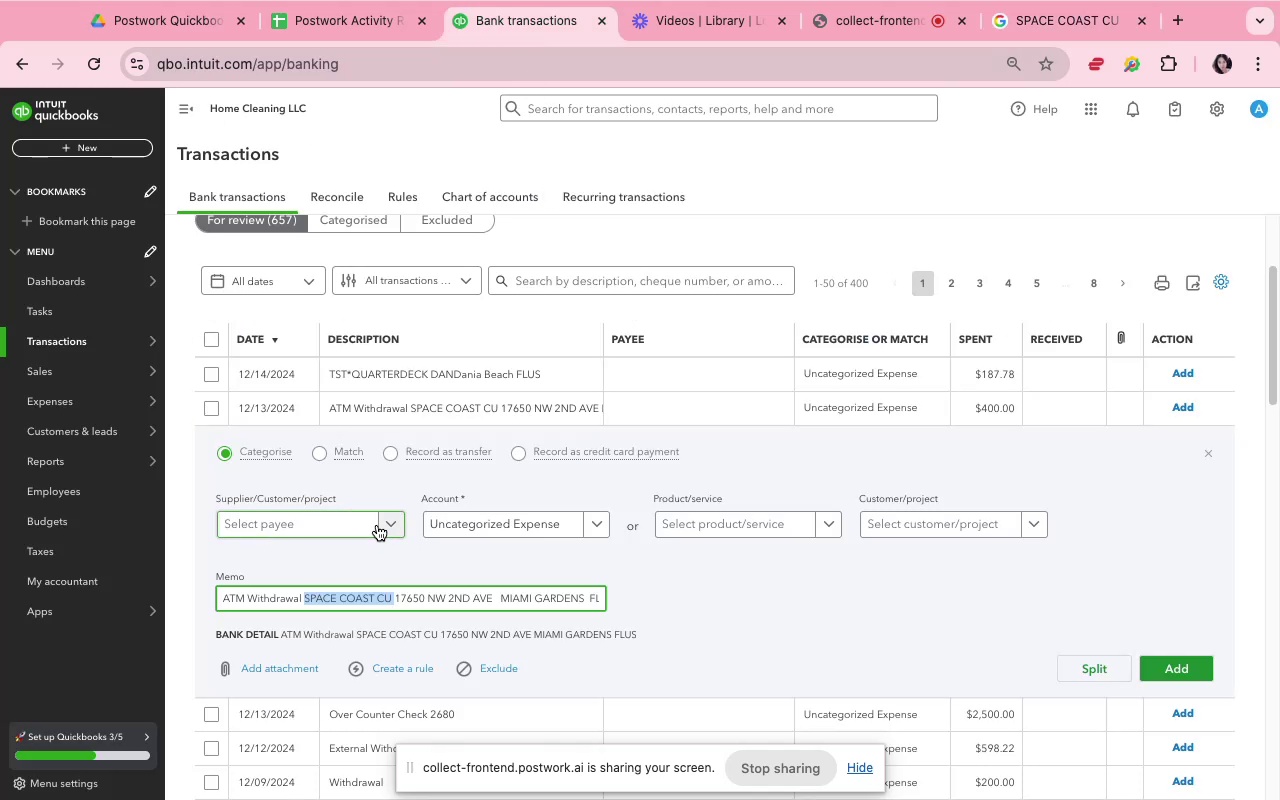 
wait(5.26)
 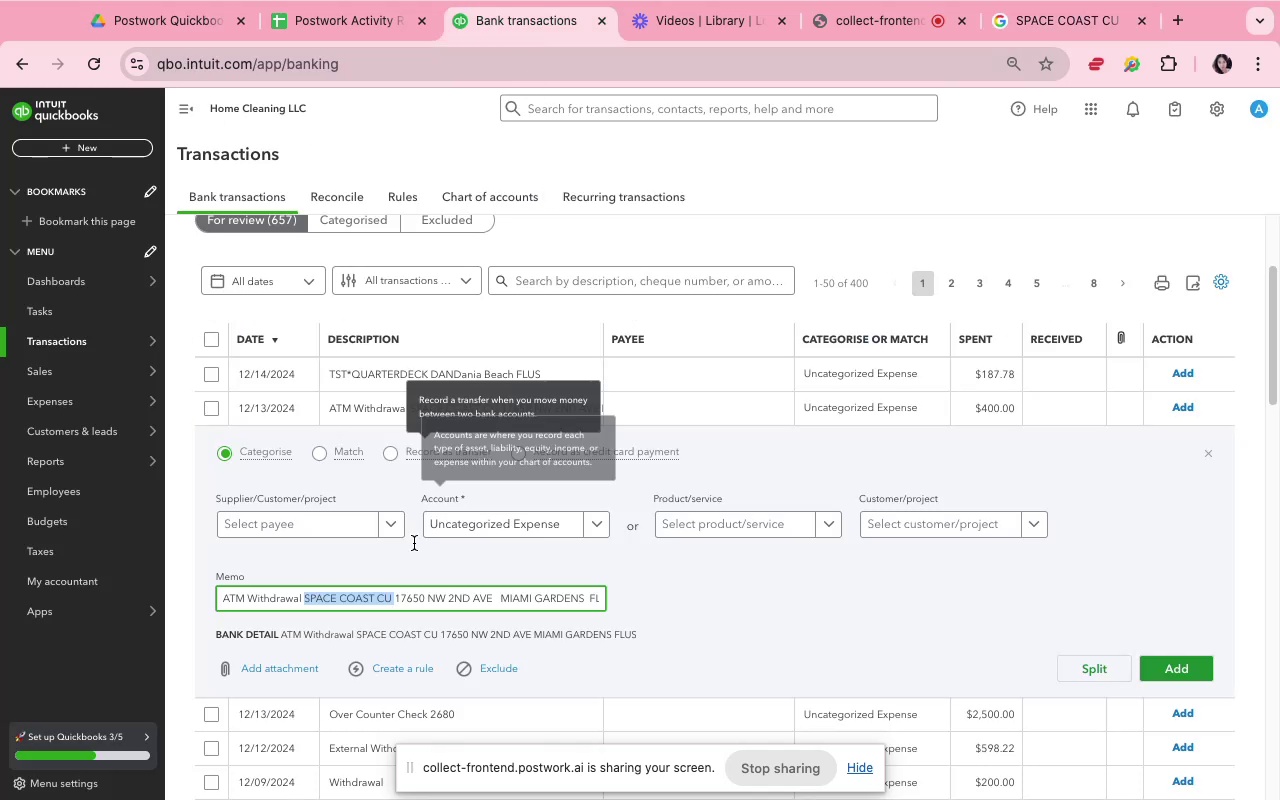 
left_click([369, 523])
 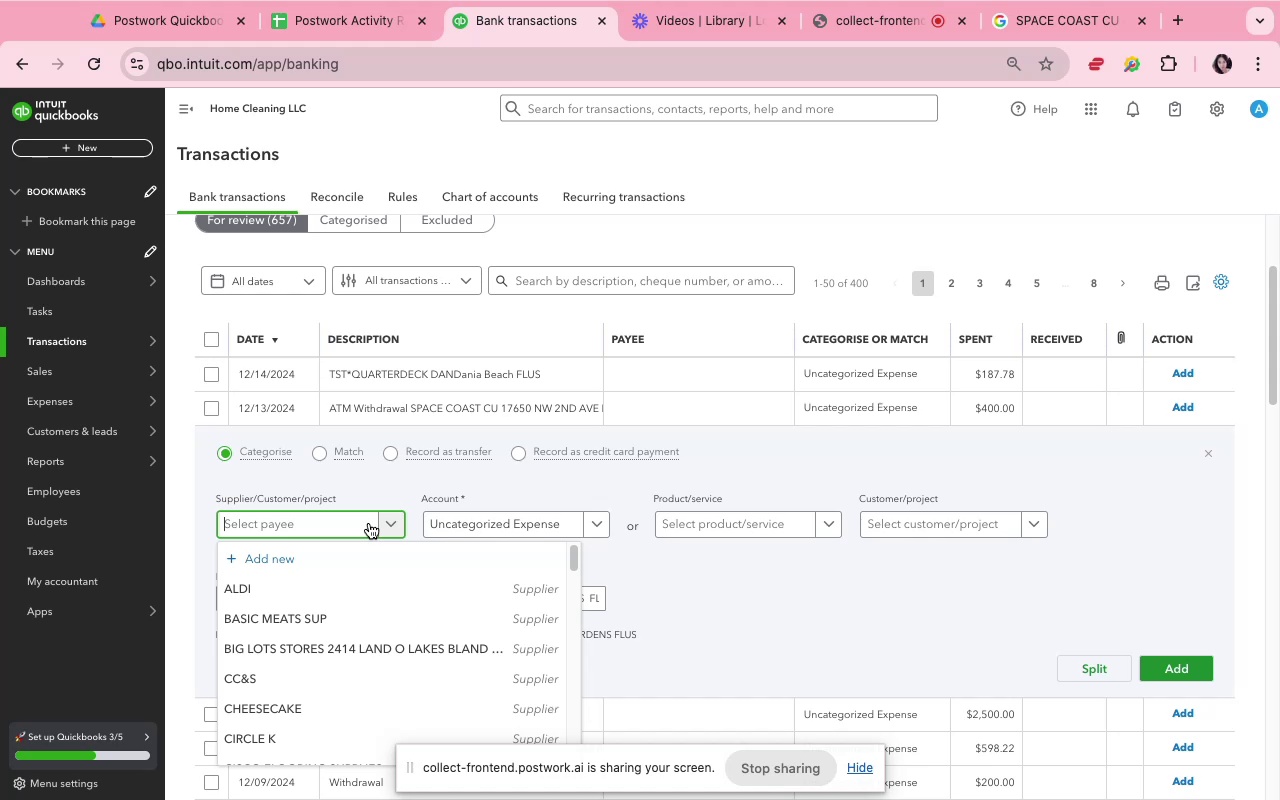 
wait(11.02)
 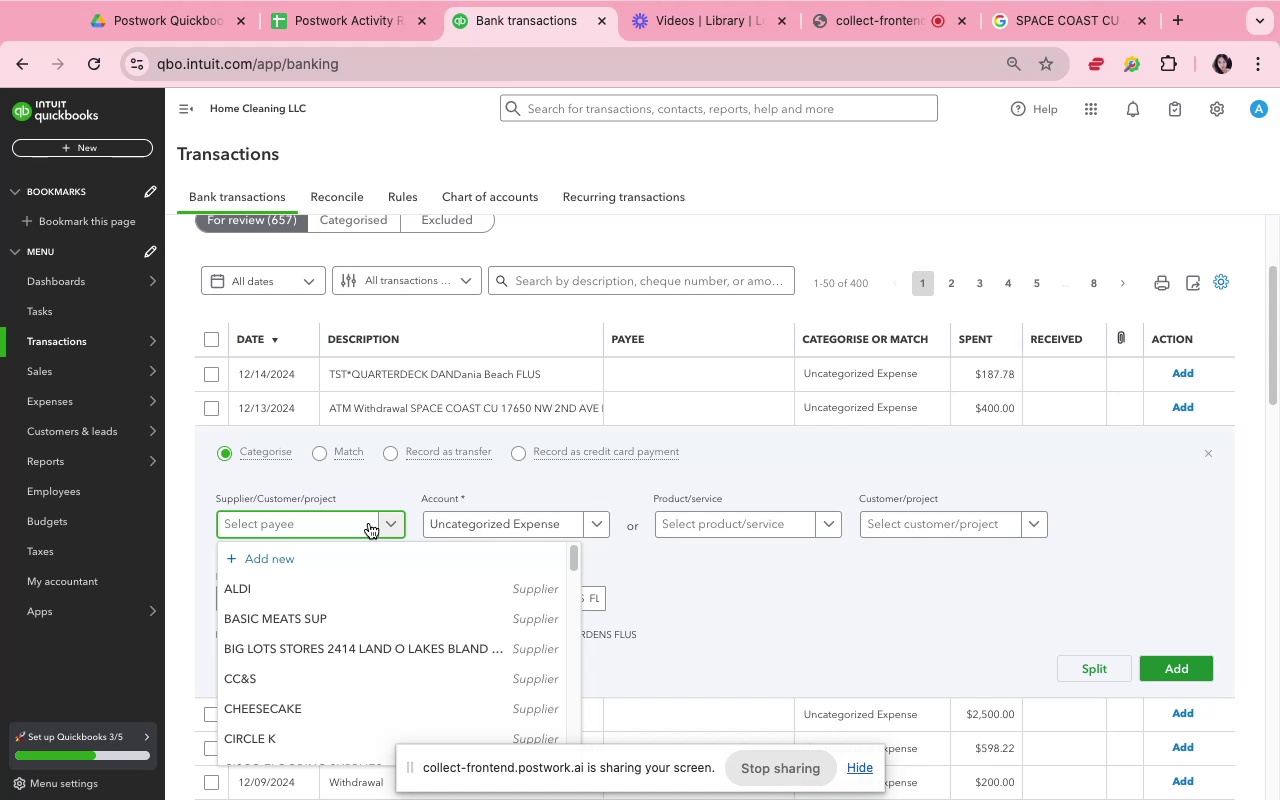 
type(C)
key(Backspace)
type(Space )
 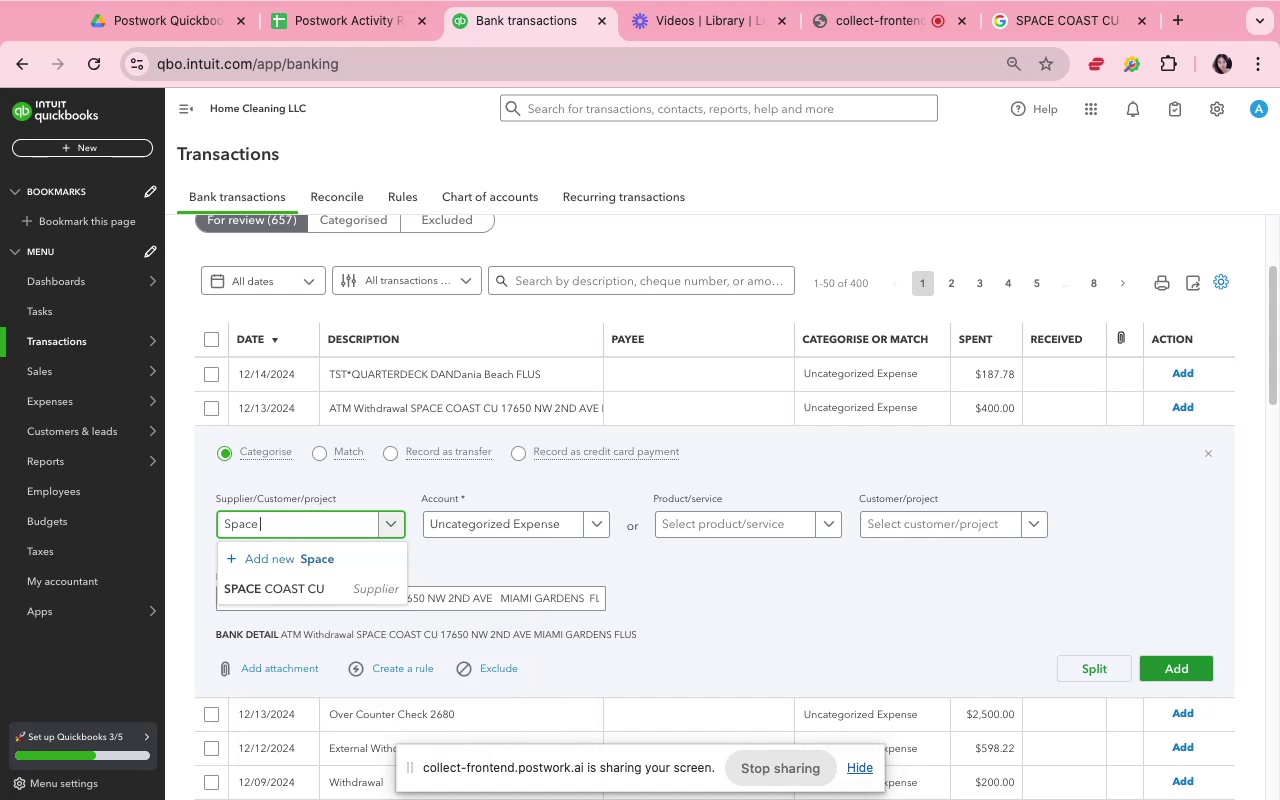 
left_click([344, 593])
 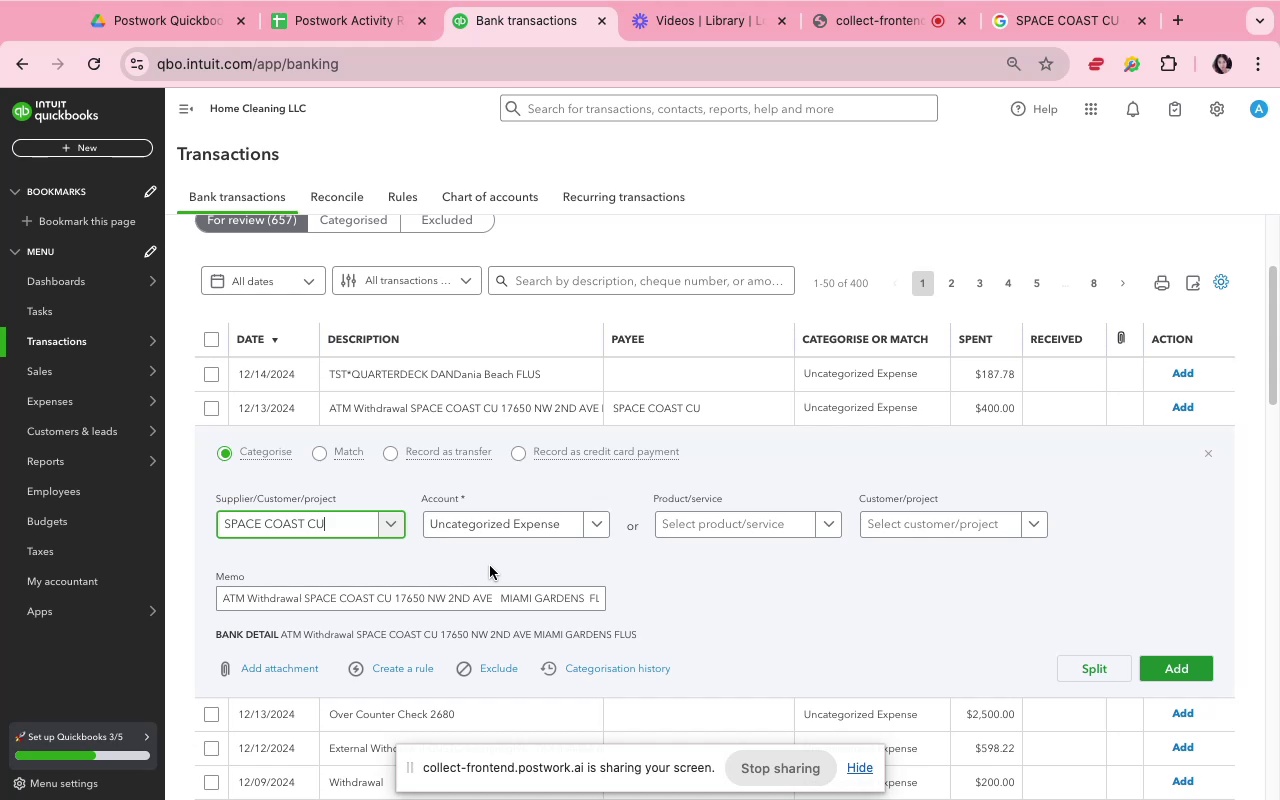 
wait(34.57)
 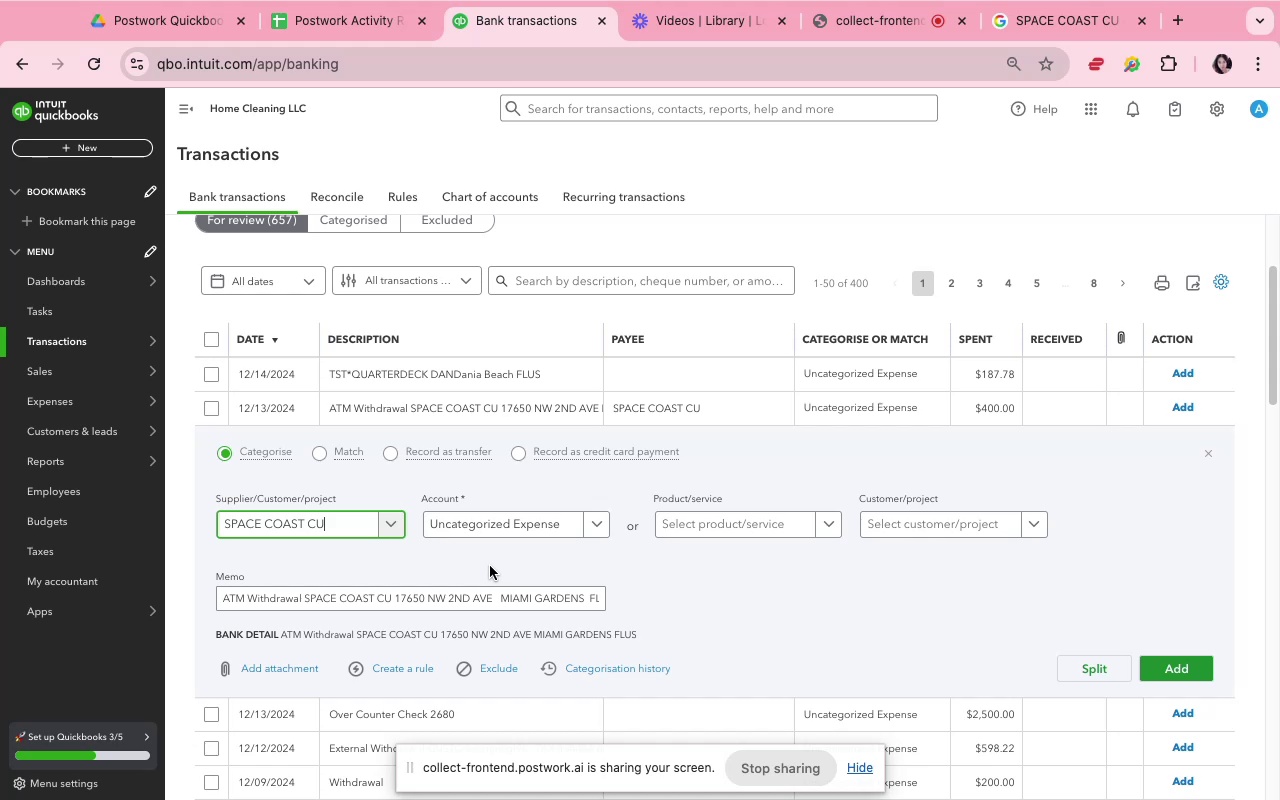 
left_click([506, 527])
 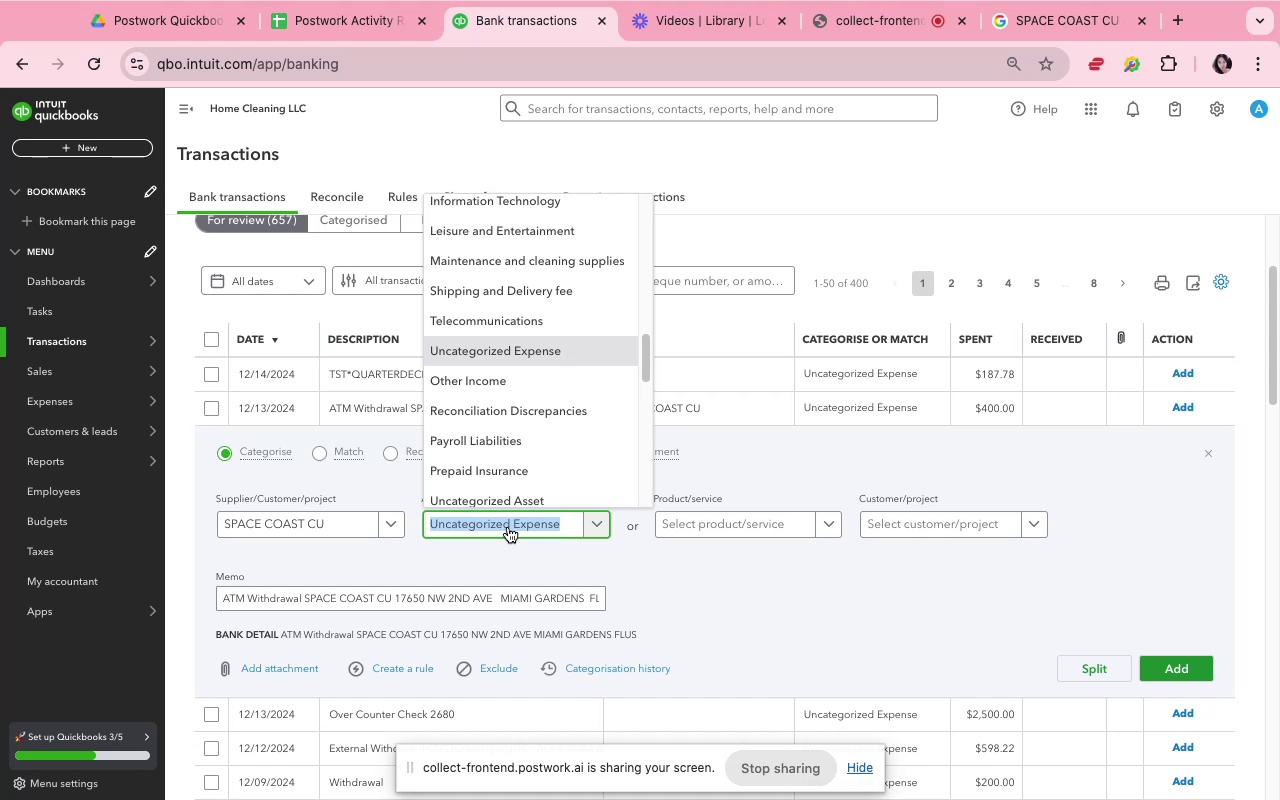 
wait(14.27)
 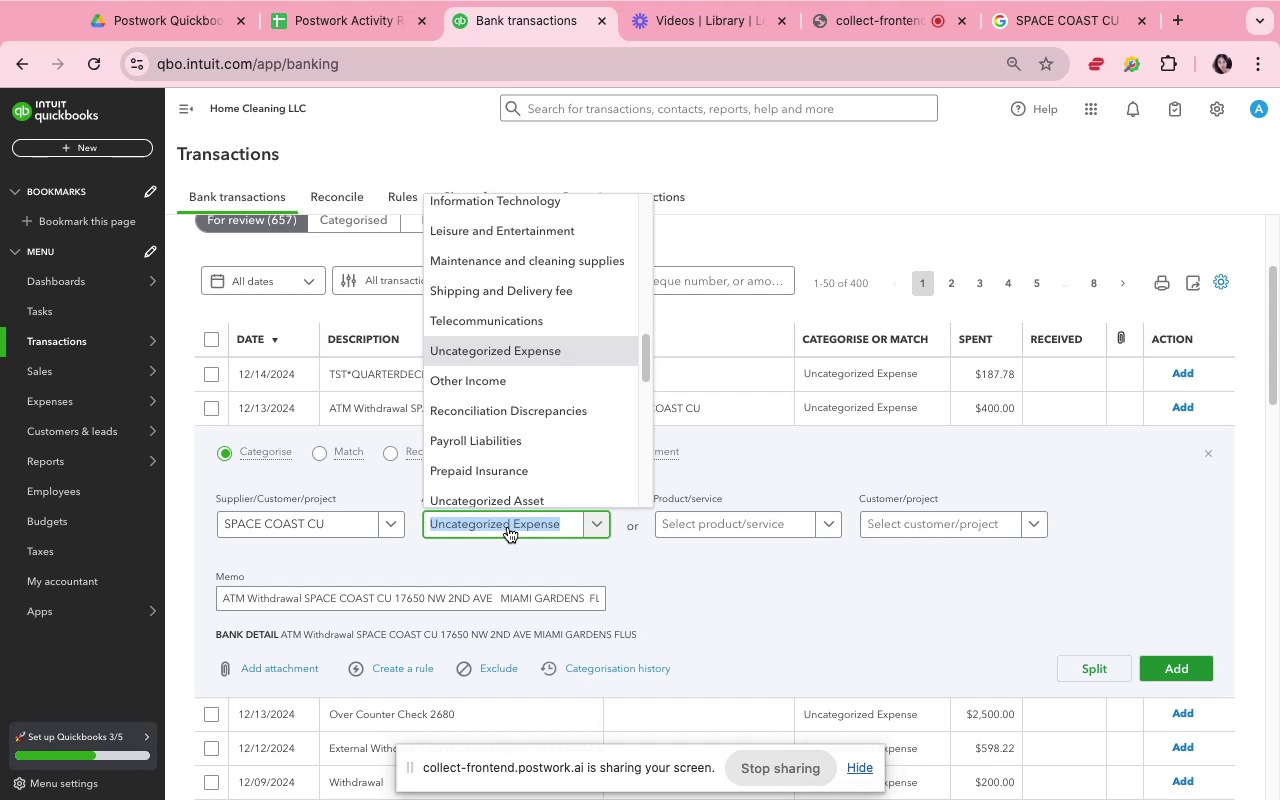 
scroll: coordinate [566, 350], scroll_direction: down, amount: 3.0
 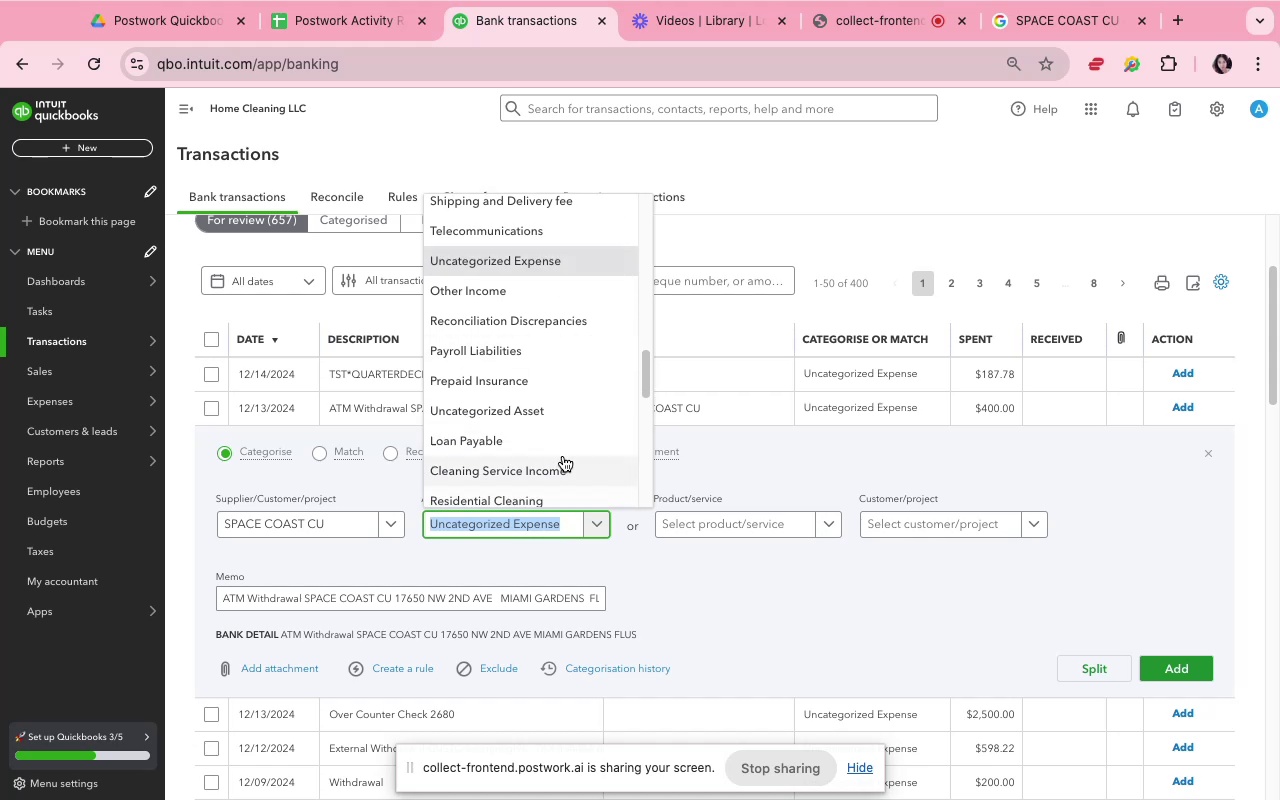 
left_click([563, 443])
 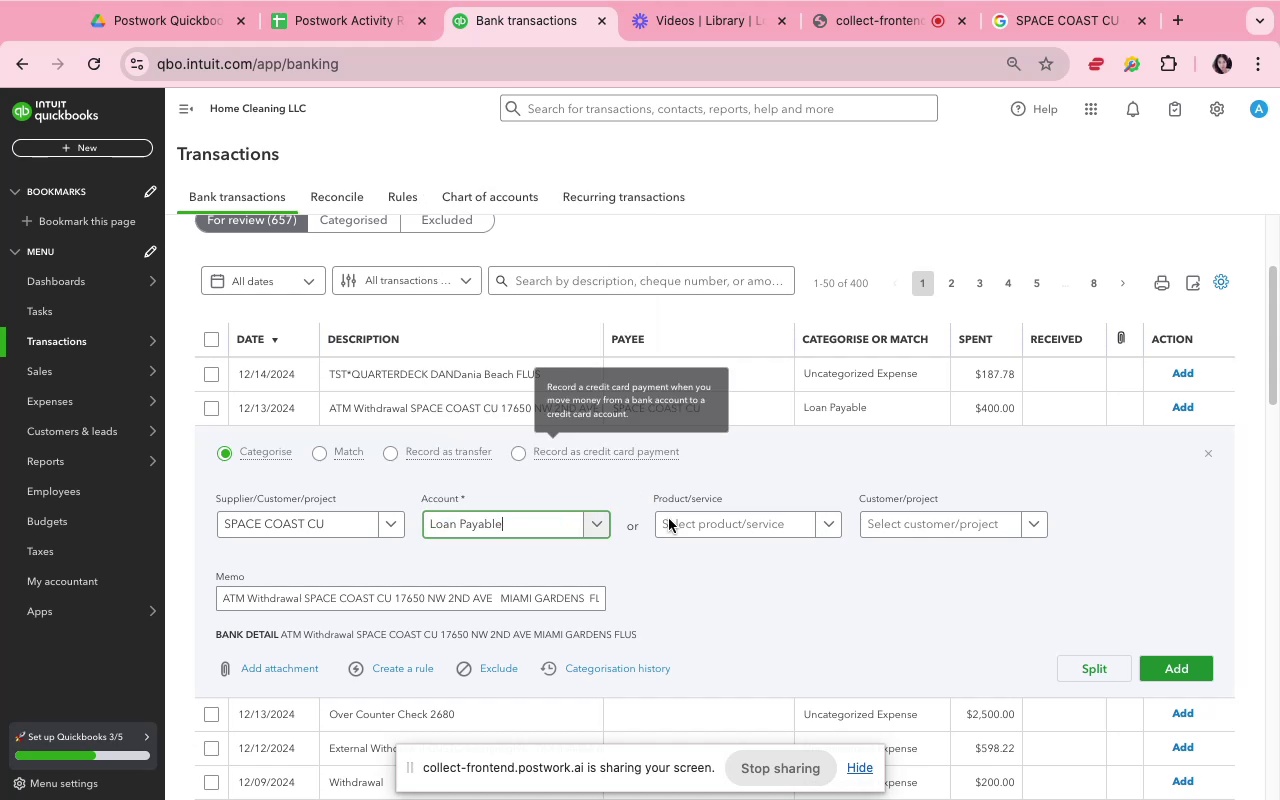 
left_click([729, 585])
 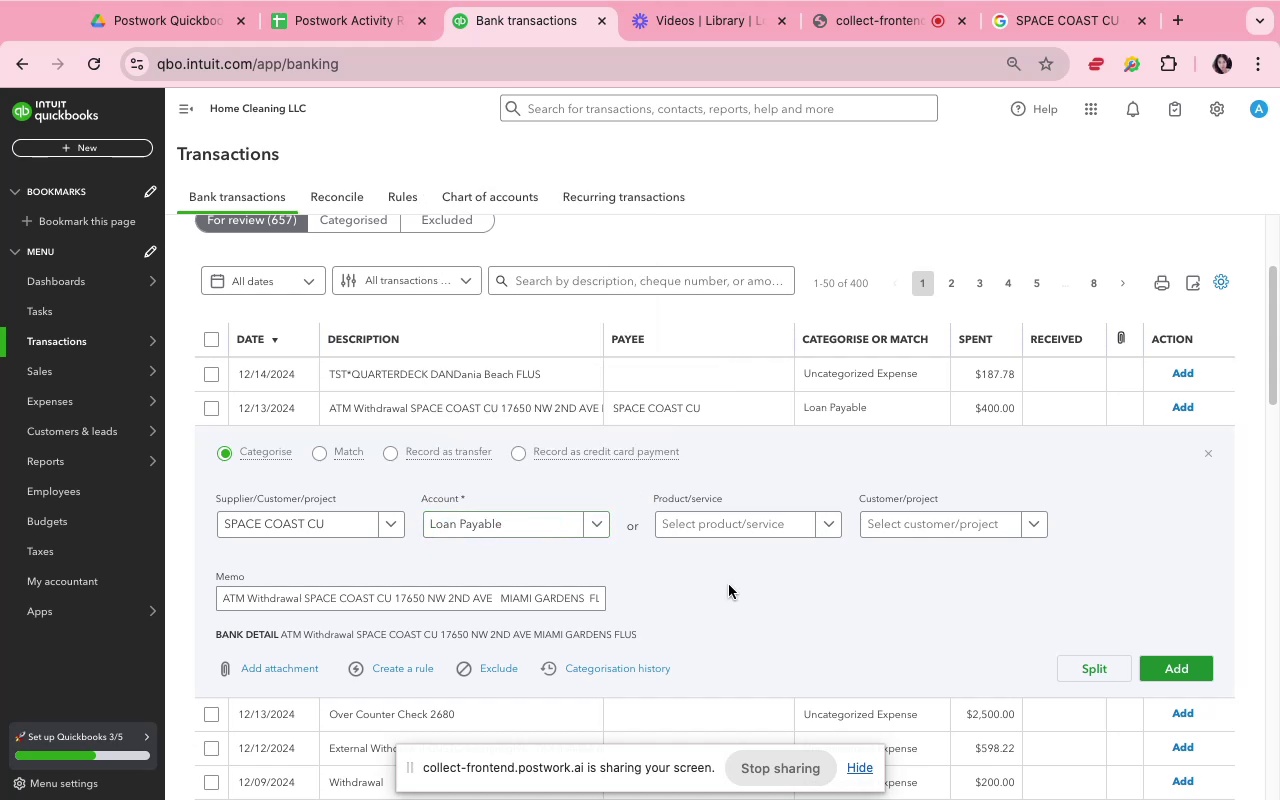 
wait(7.12)
 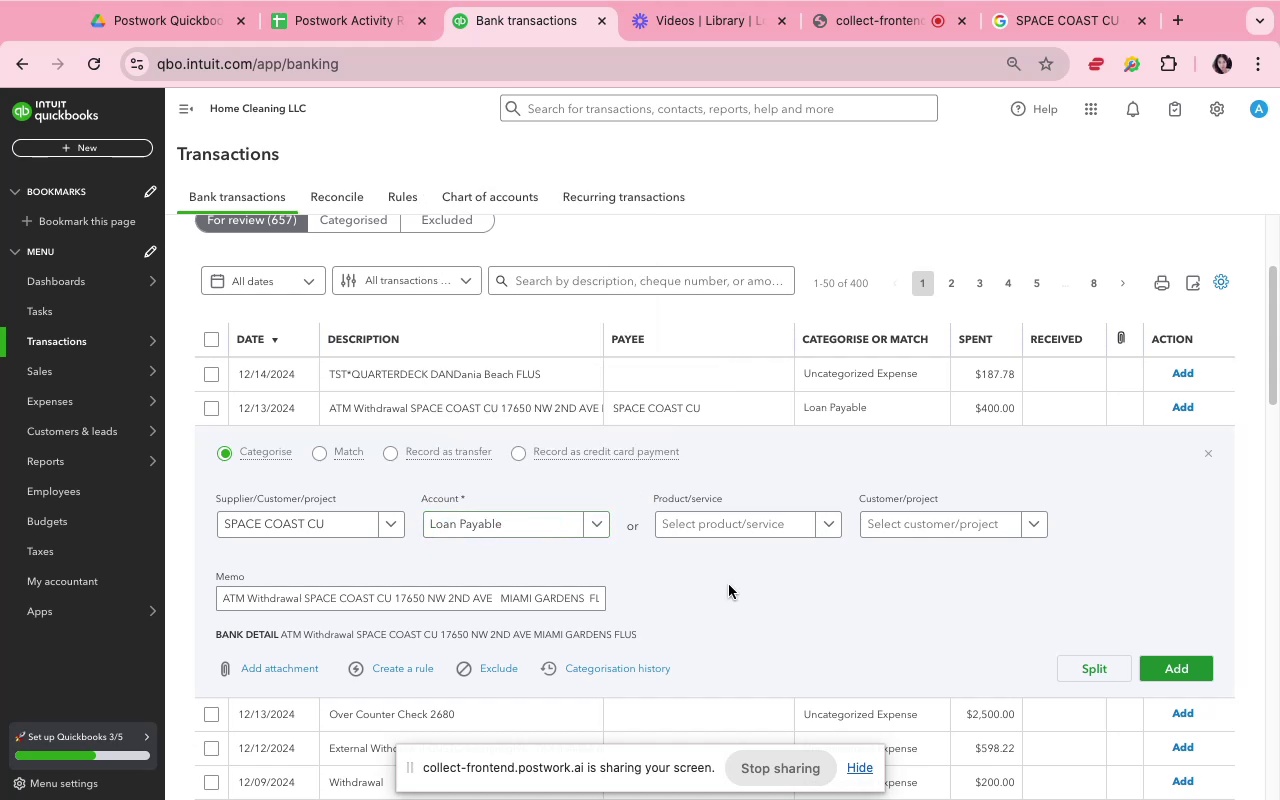 
left_click([782, 594])
 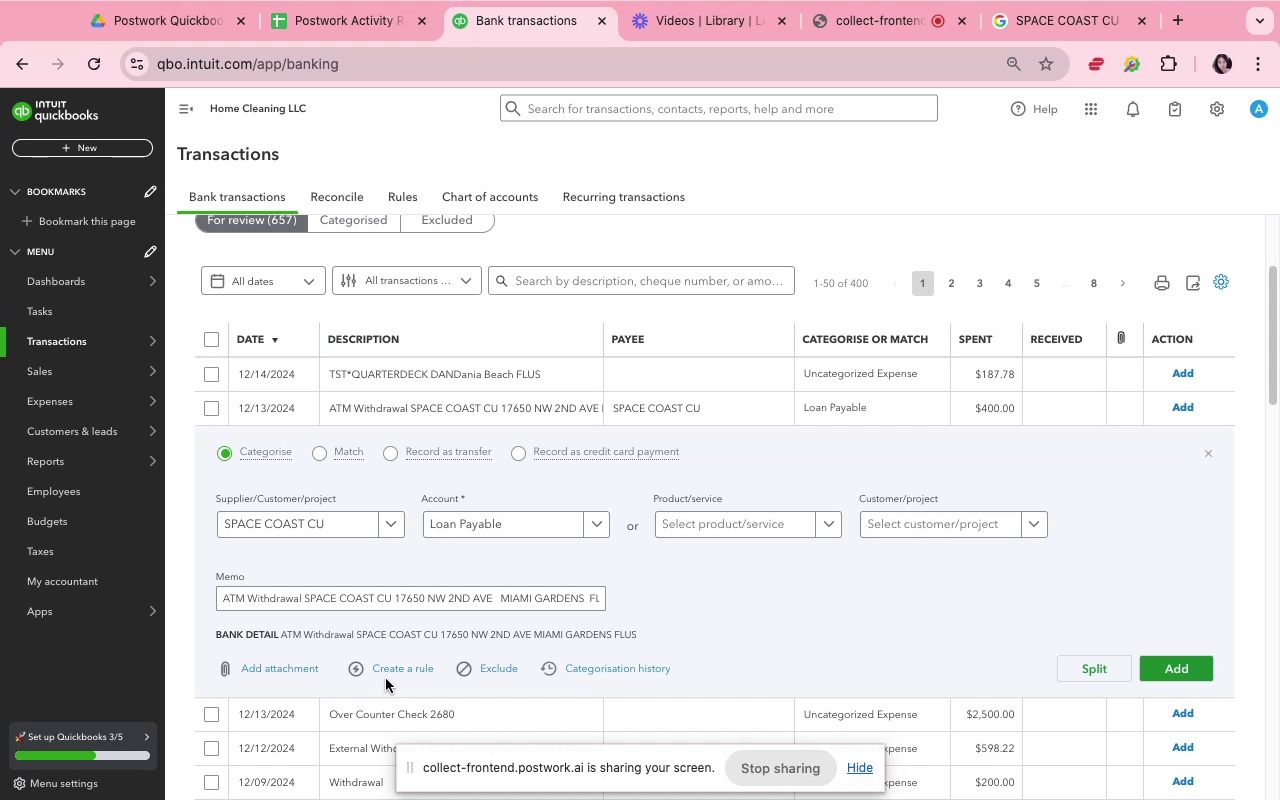 
left_click([383, 672])
 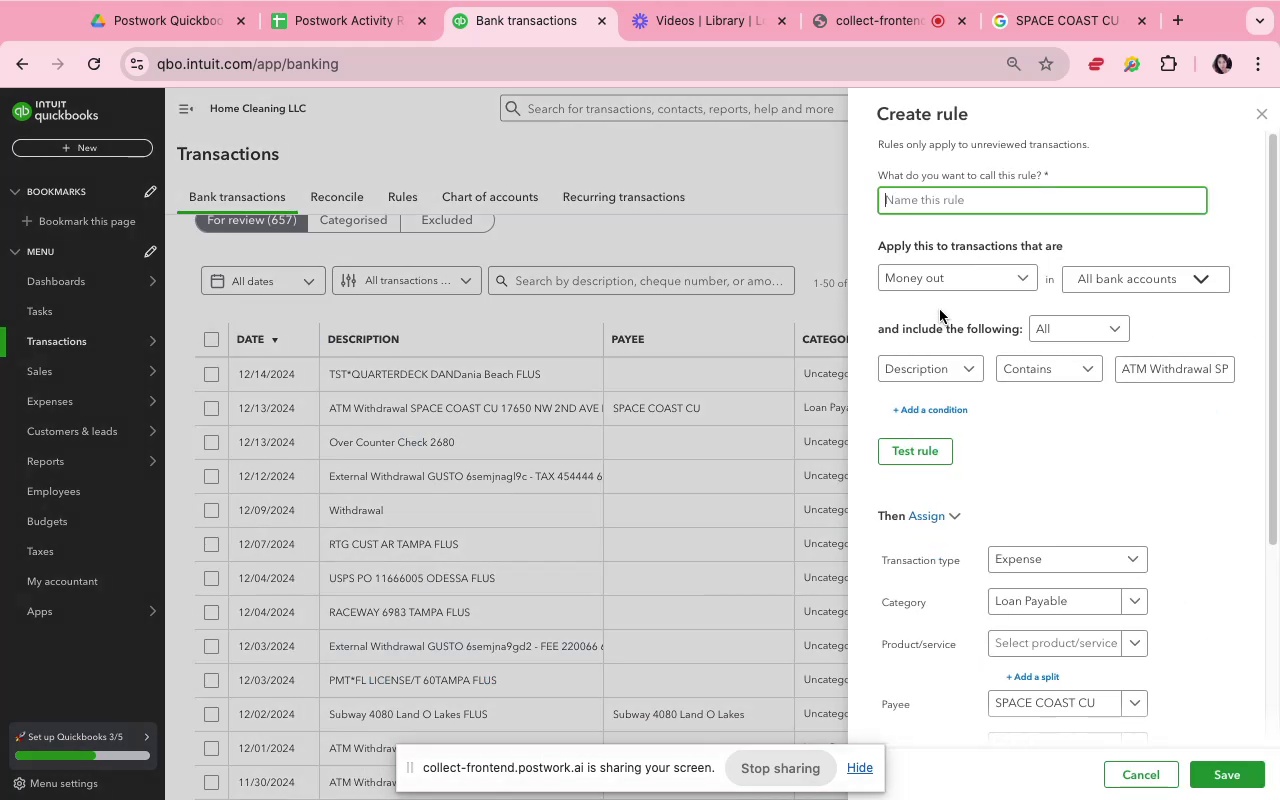 
wait(6.68)
 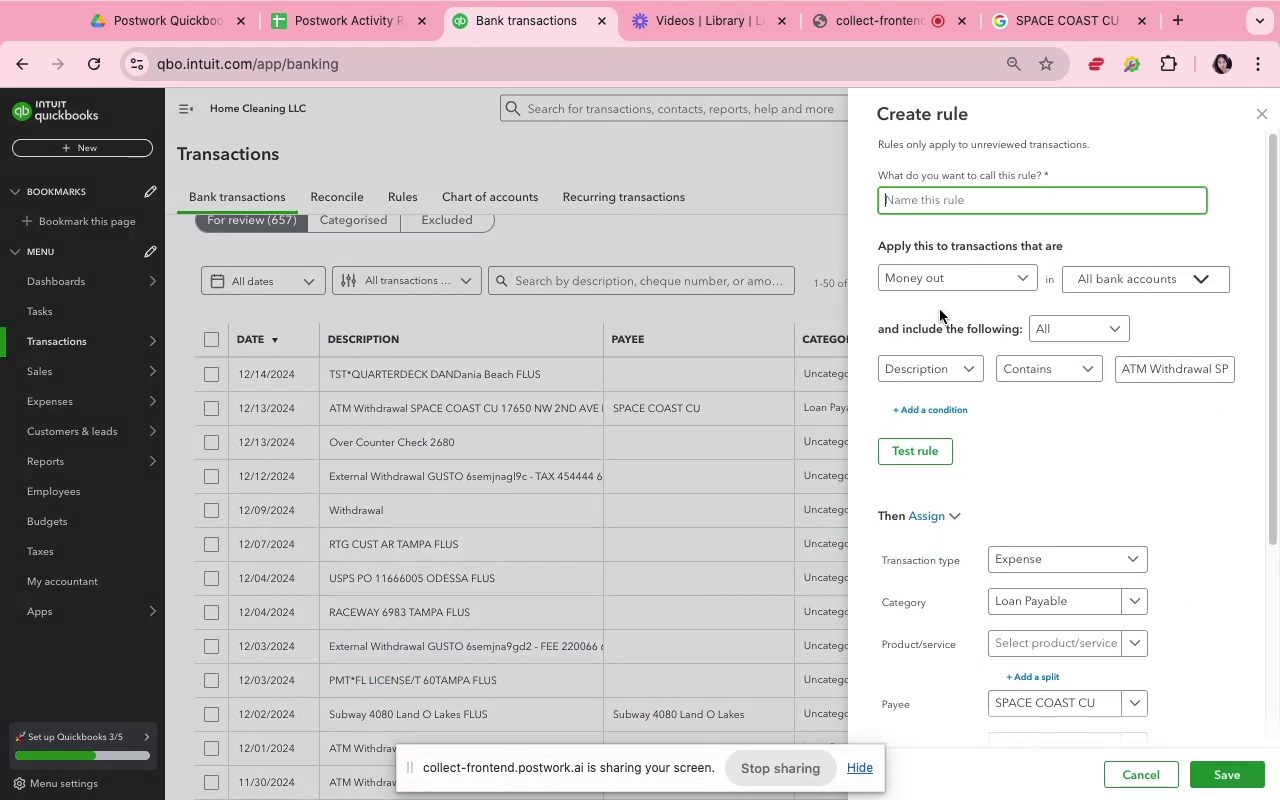 
type(spae coast)
 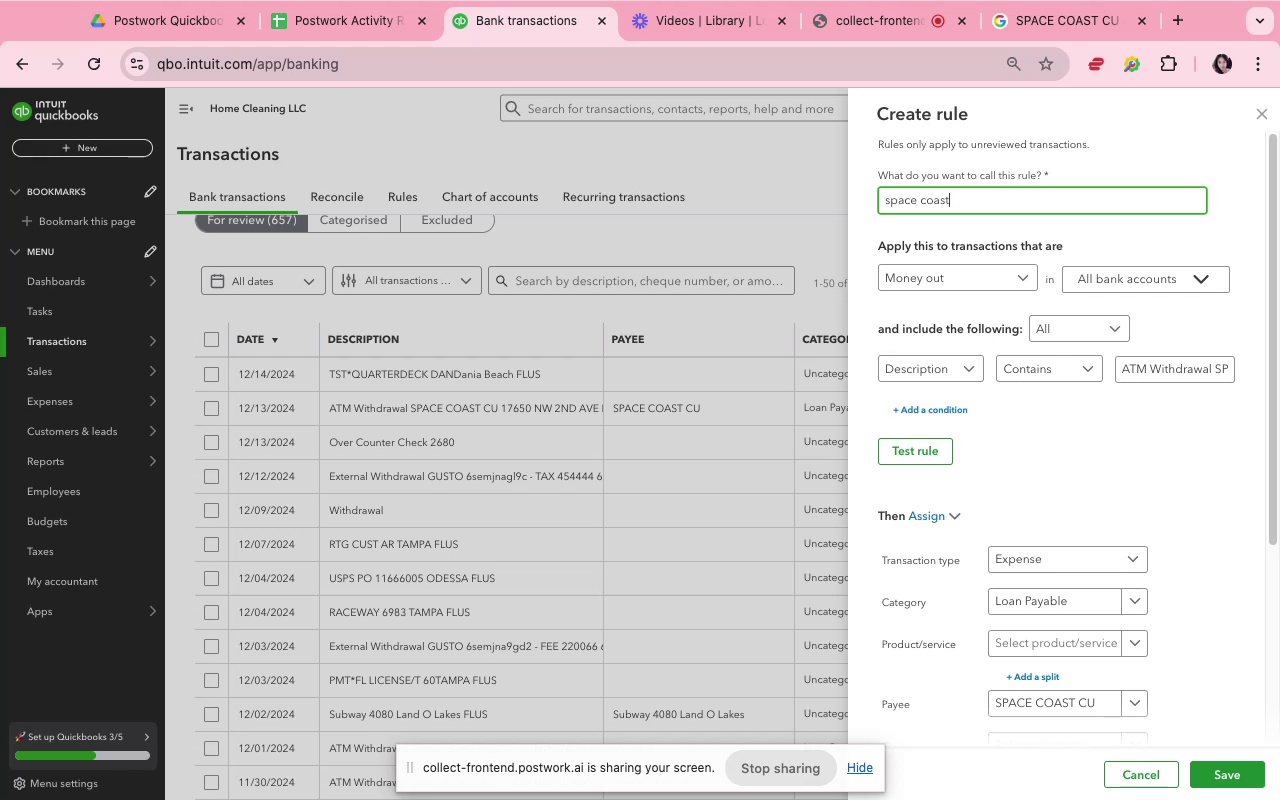 
left_click([1215, 370])
 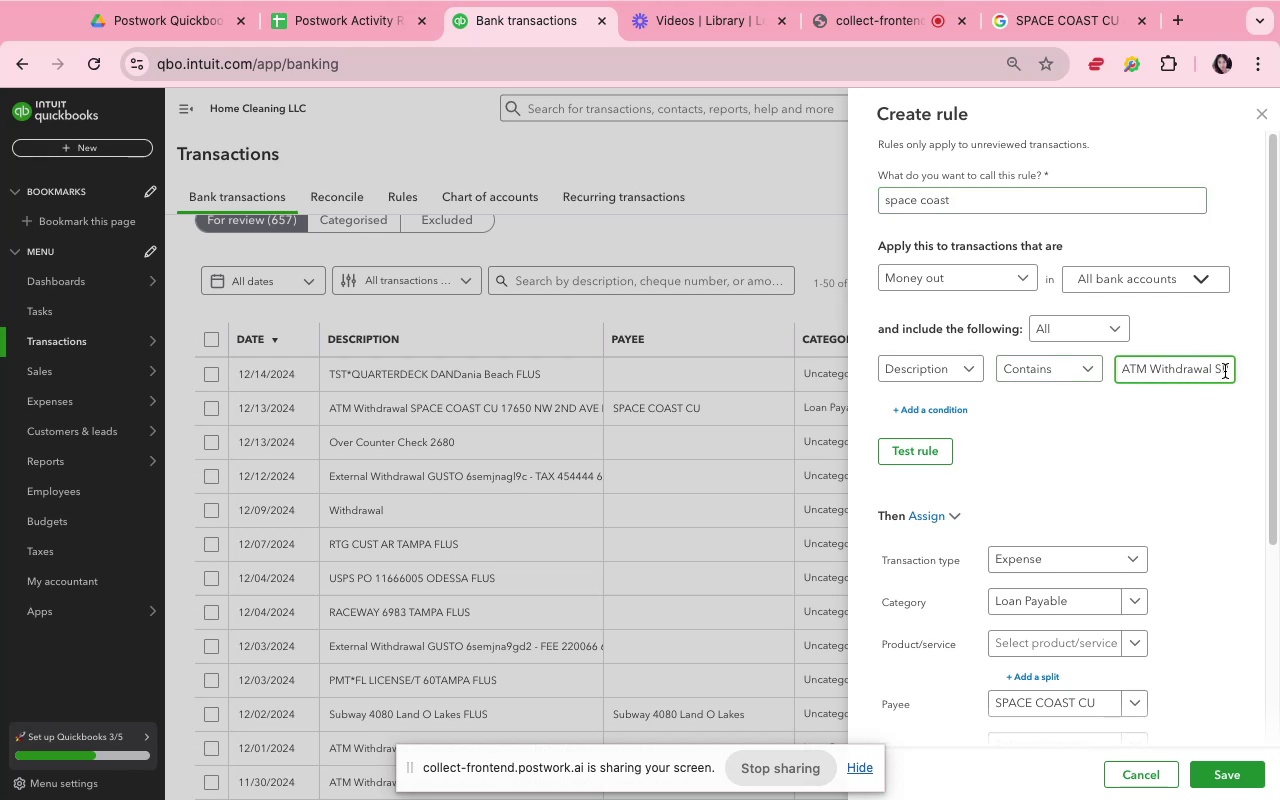 
key(Meta+Shift+ArrowLeft)
 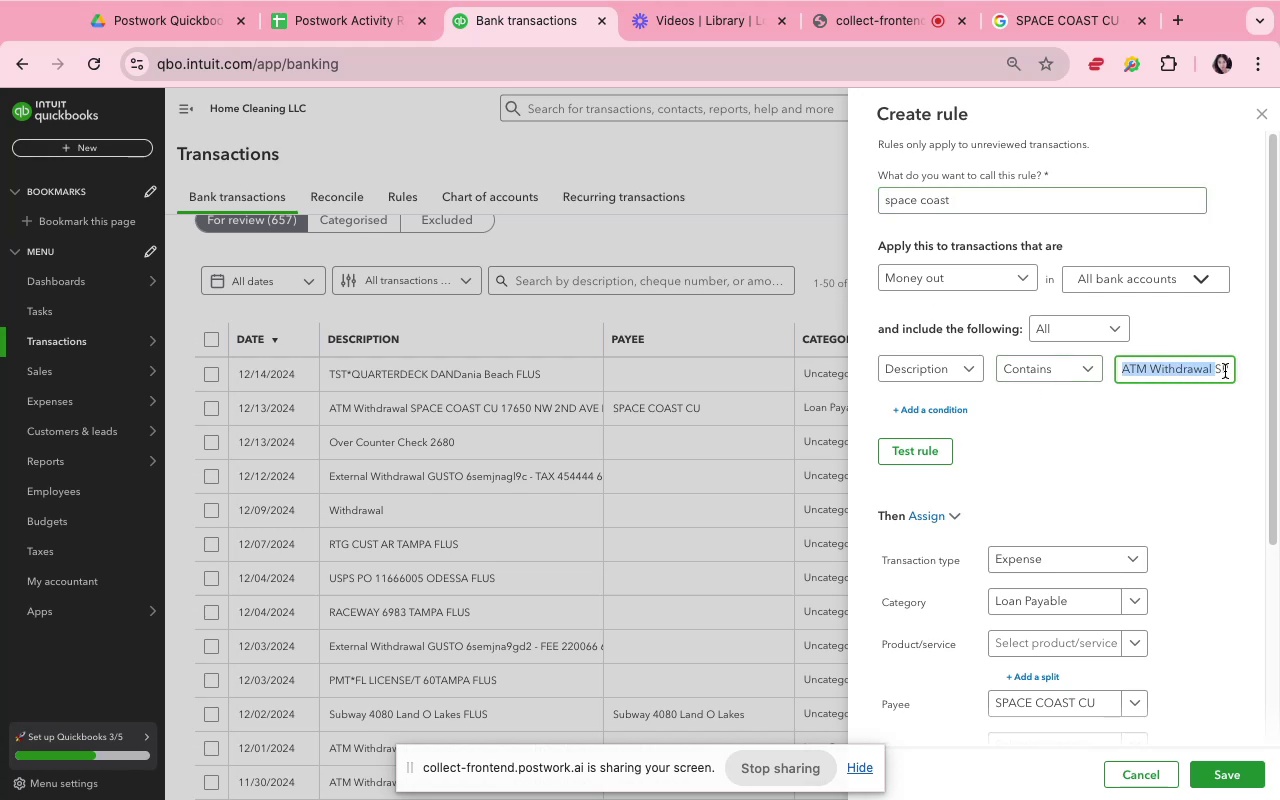 
key(Backspace)
 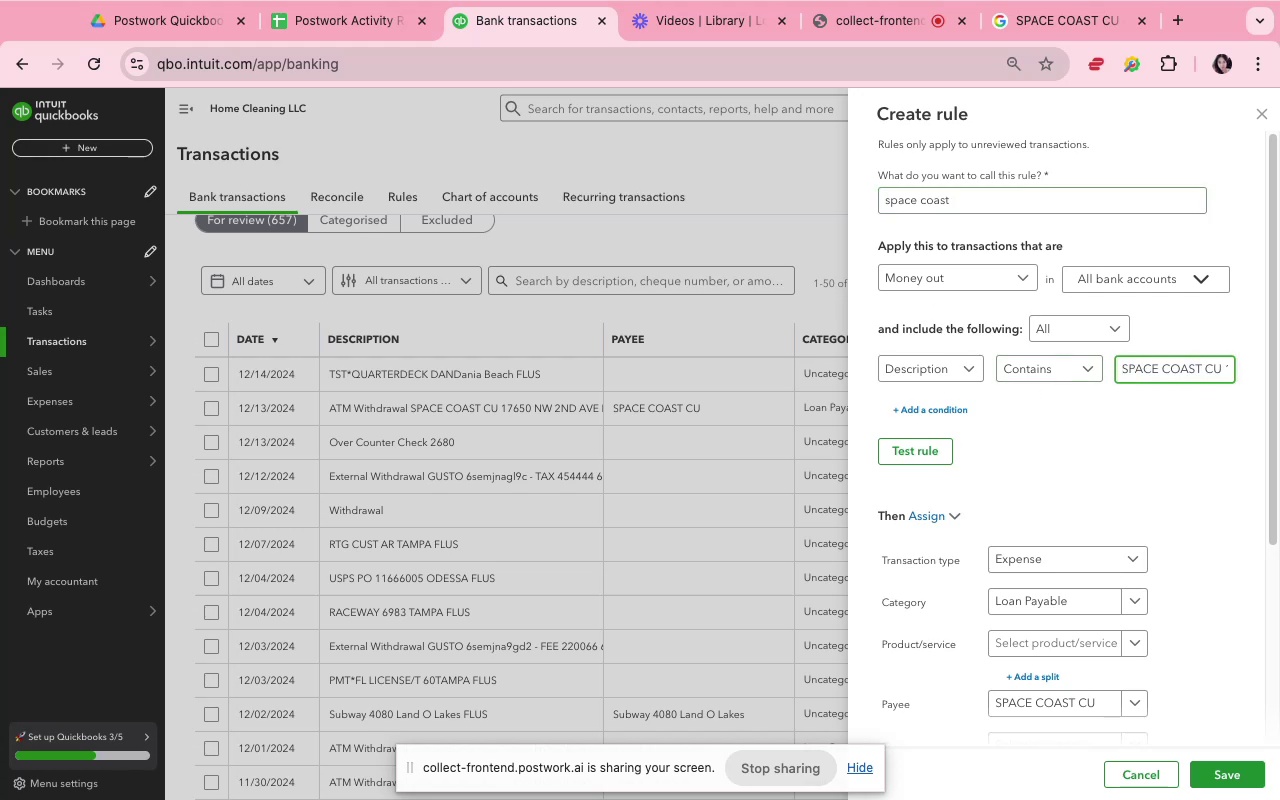 
hold_key(key=ArrowRight, duration=1.38)
 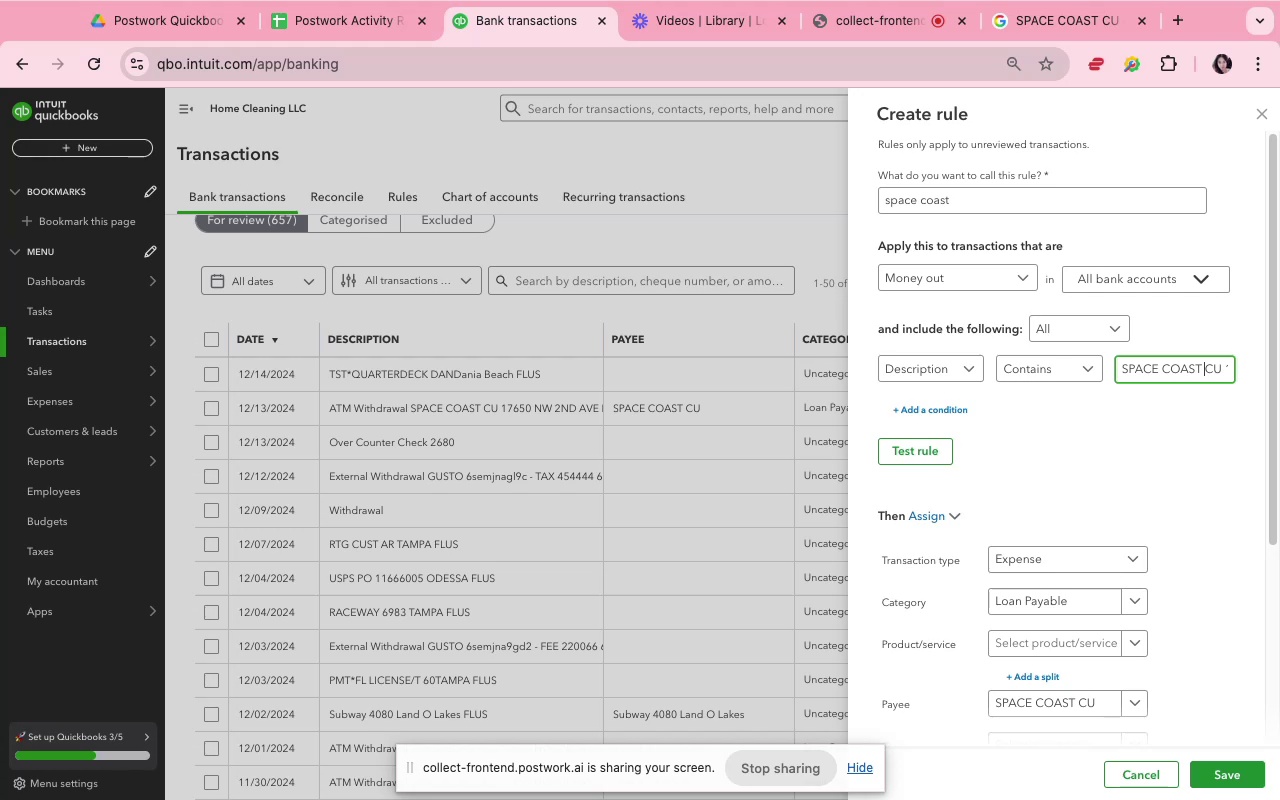 
key(ArrowRight)
 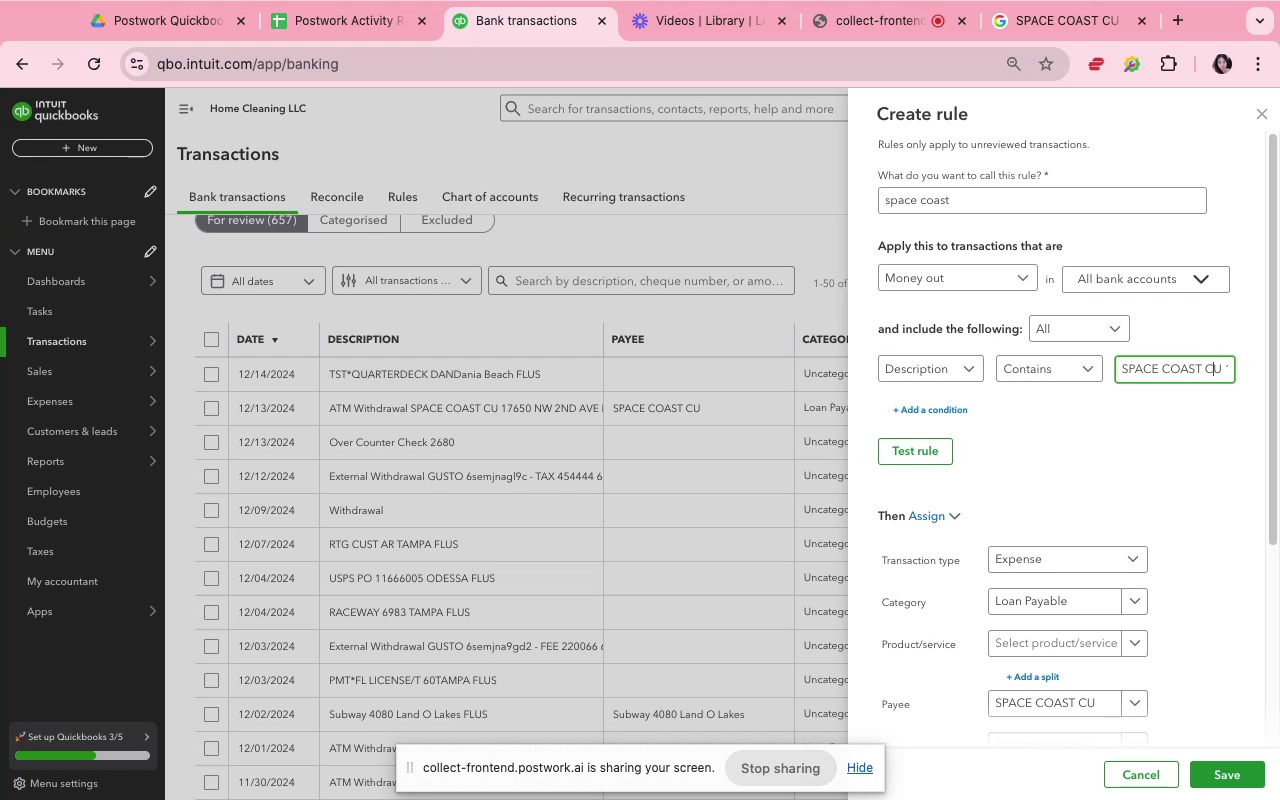 
key(ArrowRight)
 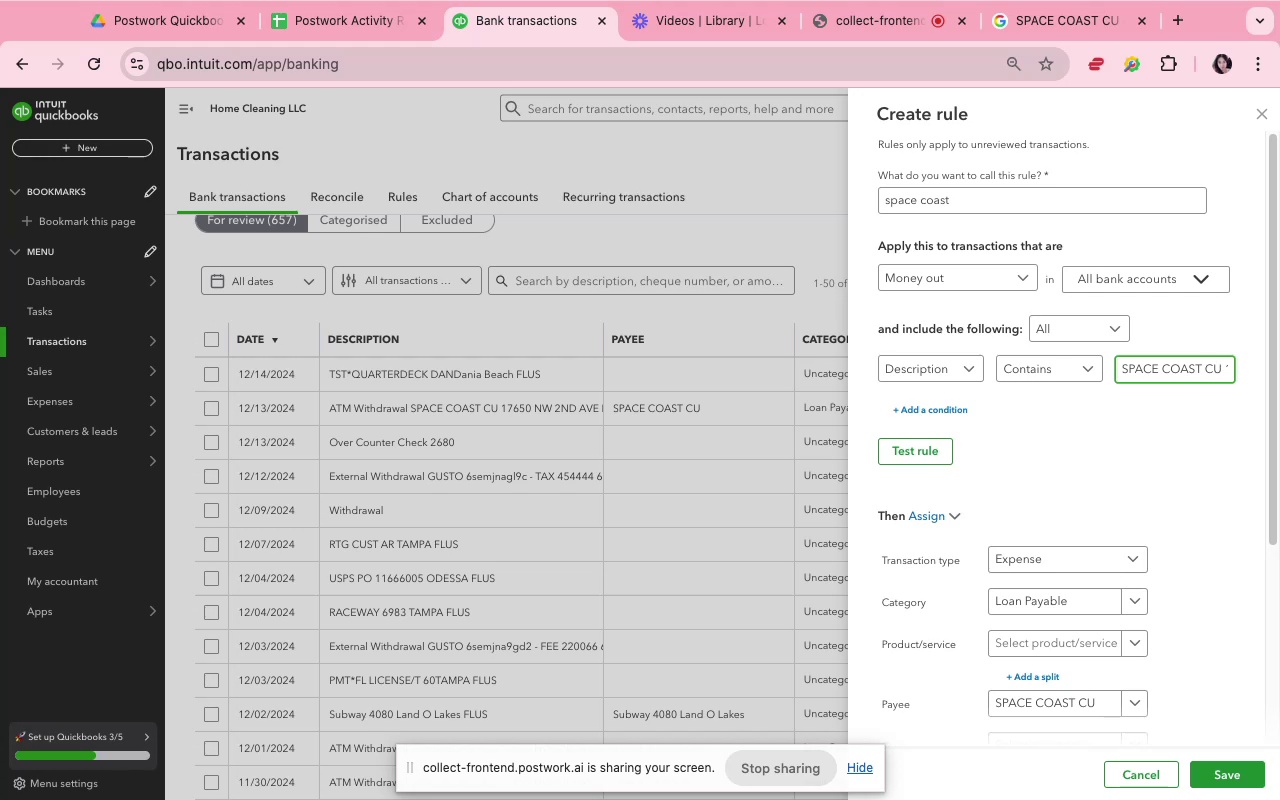 
key(Meta+Shift+ArrowRight)
 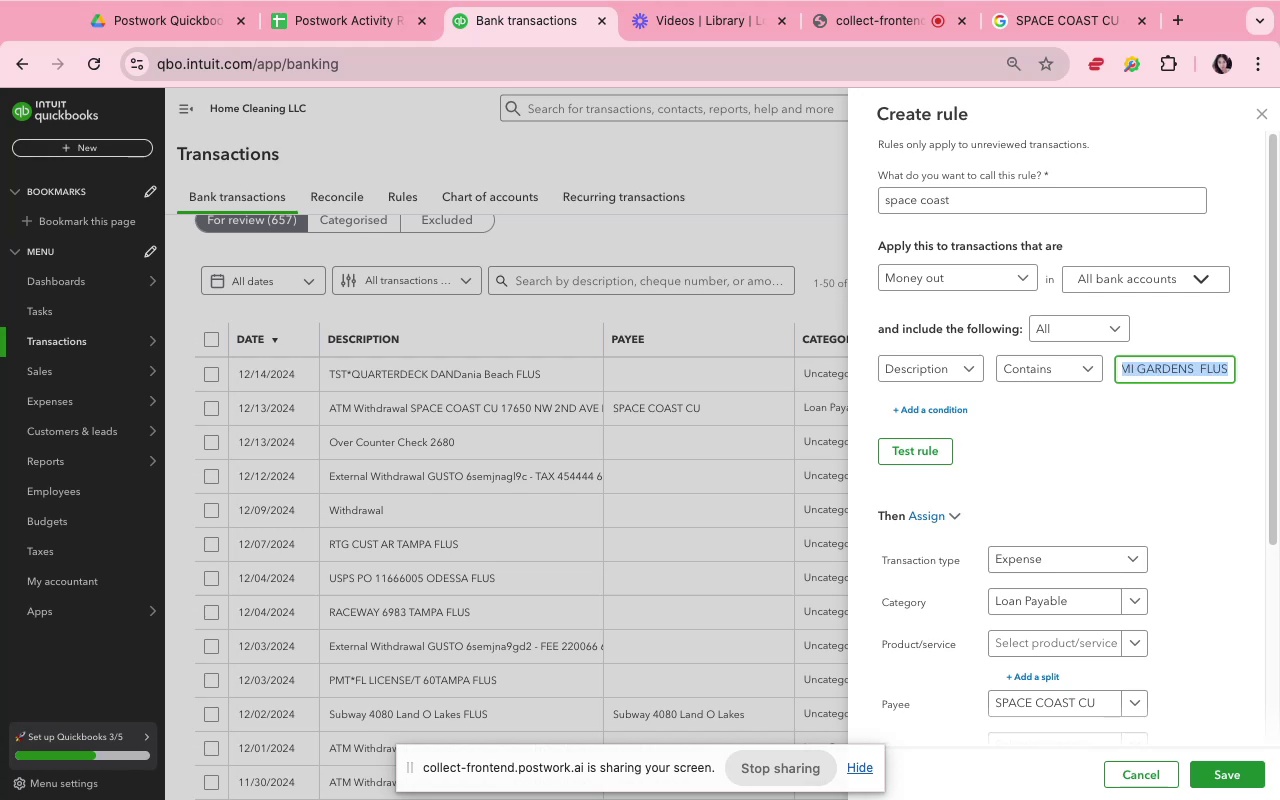 
key(Backspace)
 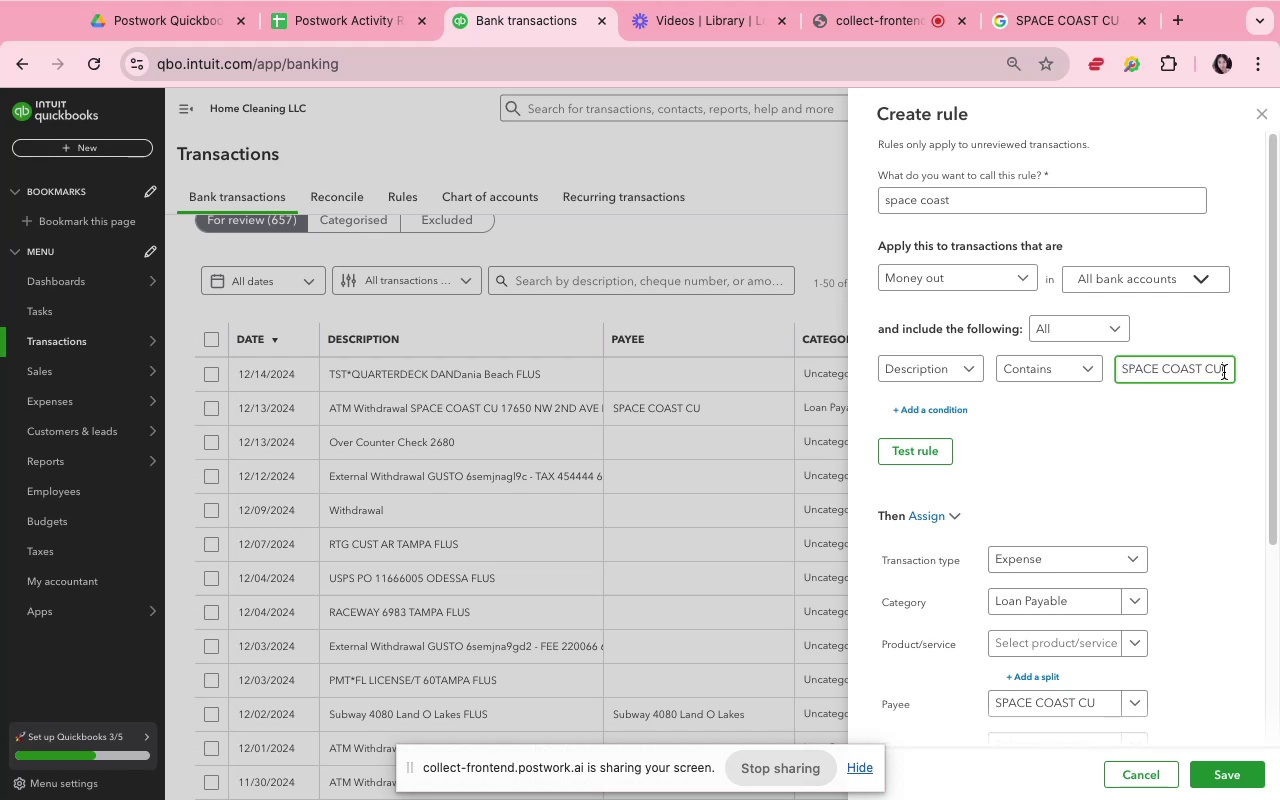 
left_click([1208, 531])
 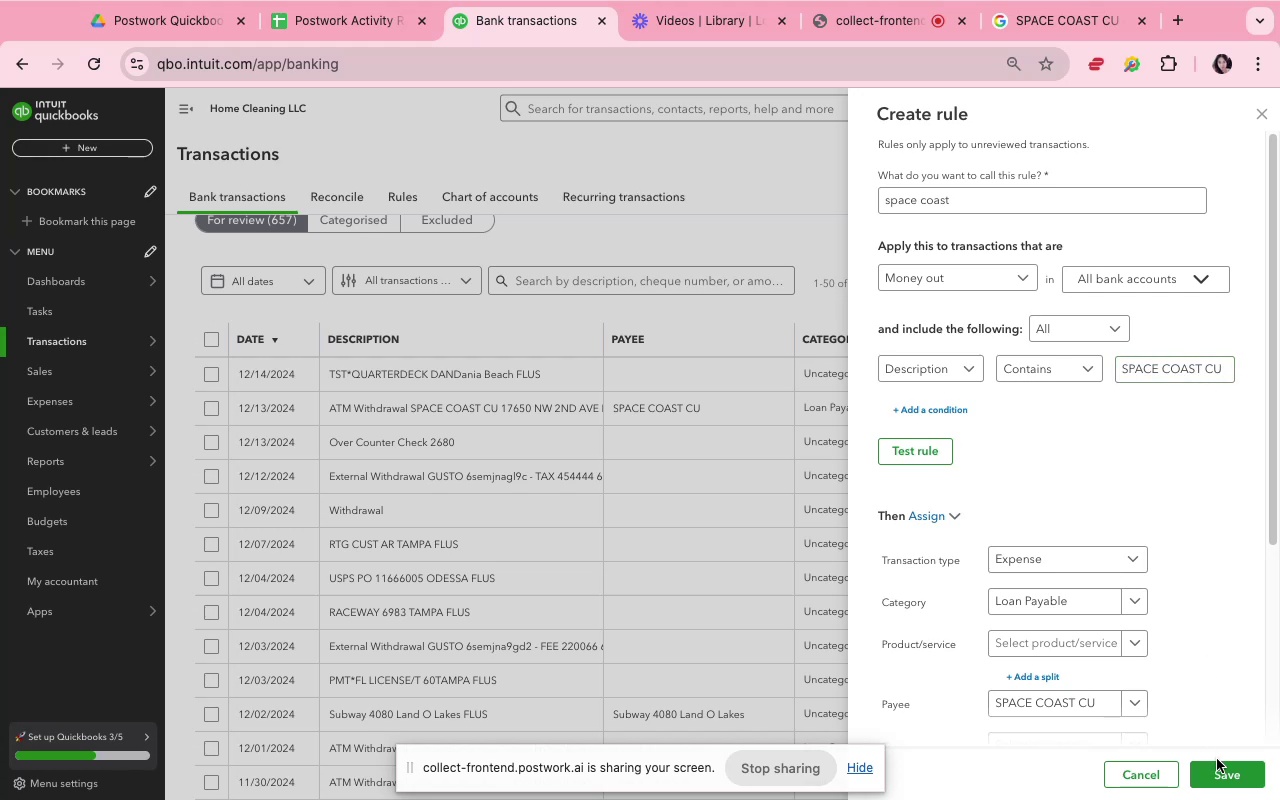 
left_click([1220, 765])
 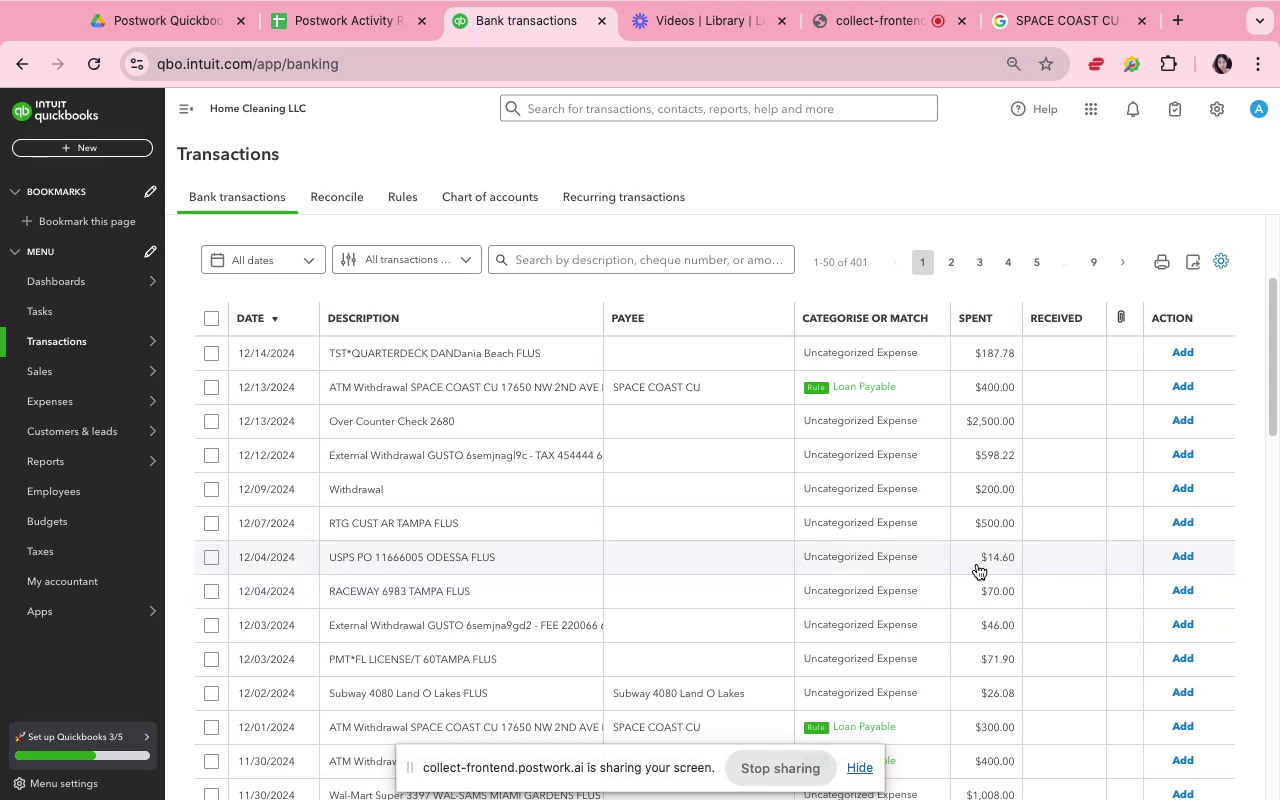 
wait(7.78)
 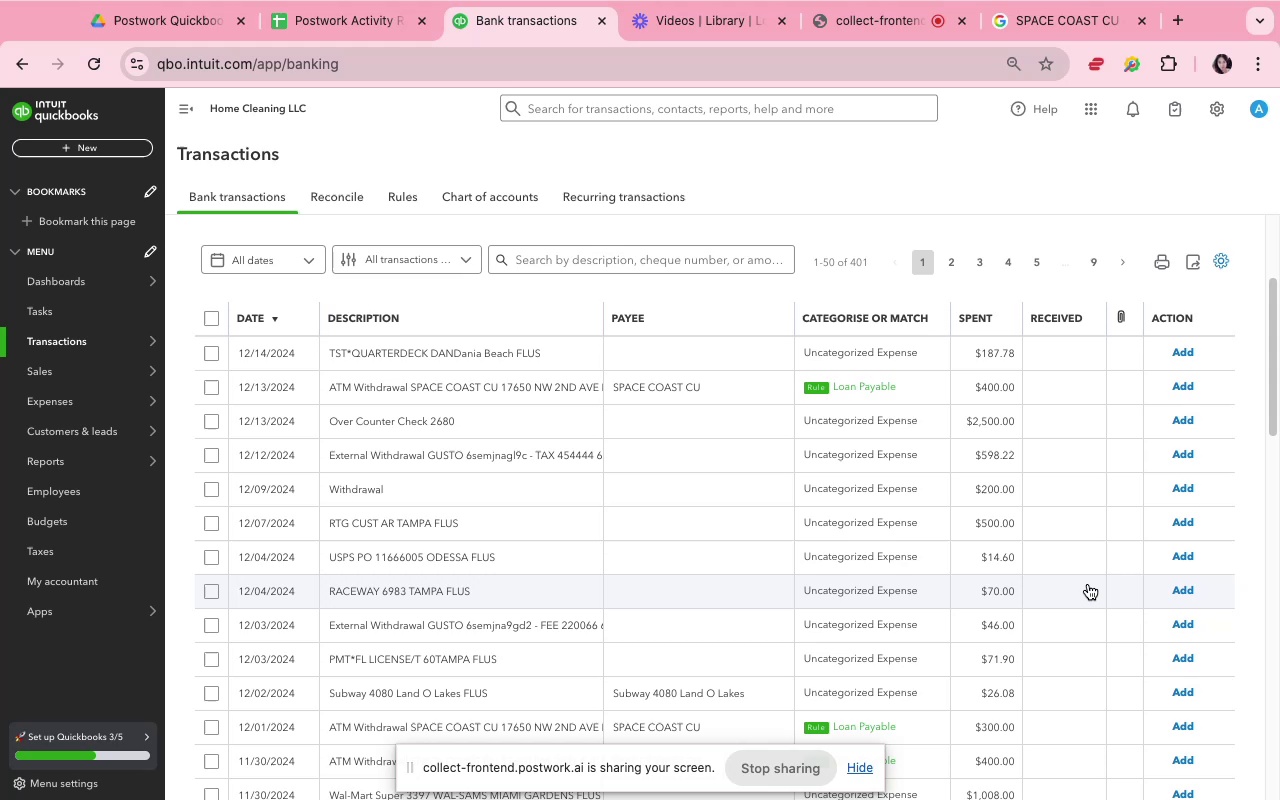 
left_click([747, 479])
 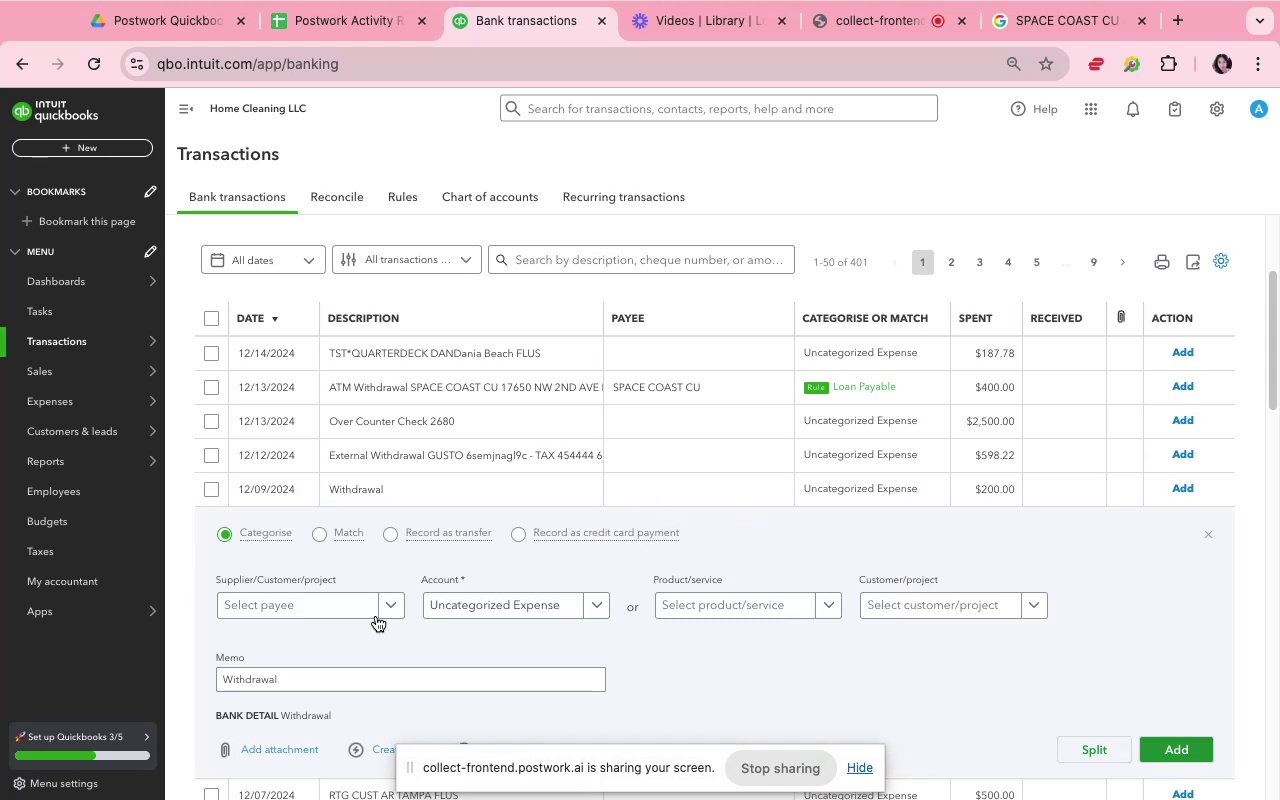 
left_click([335, 599])
 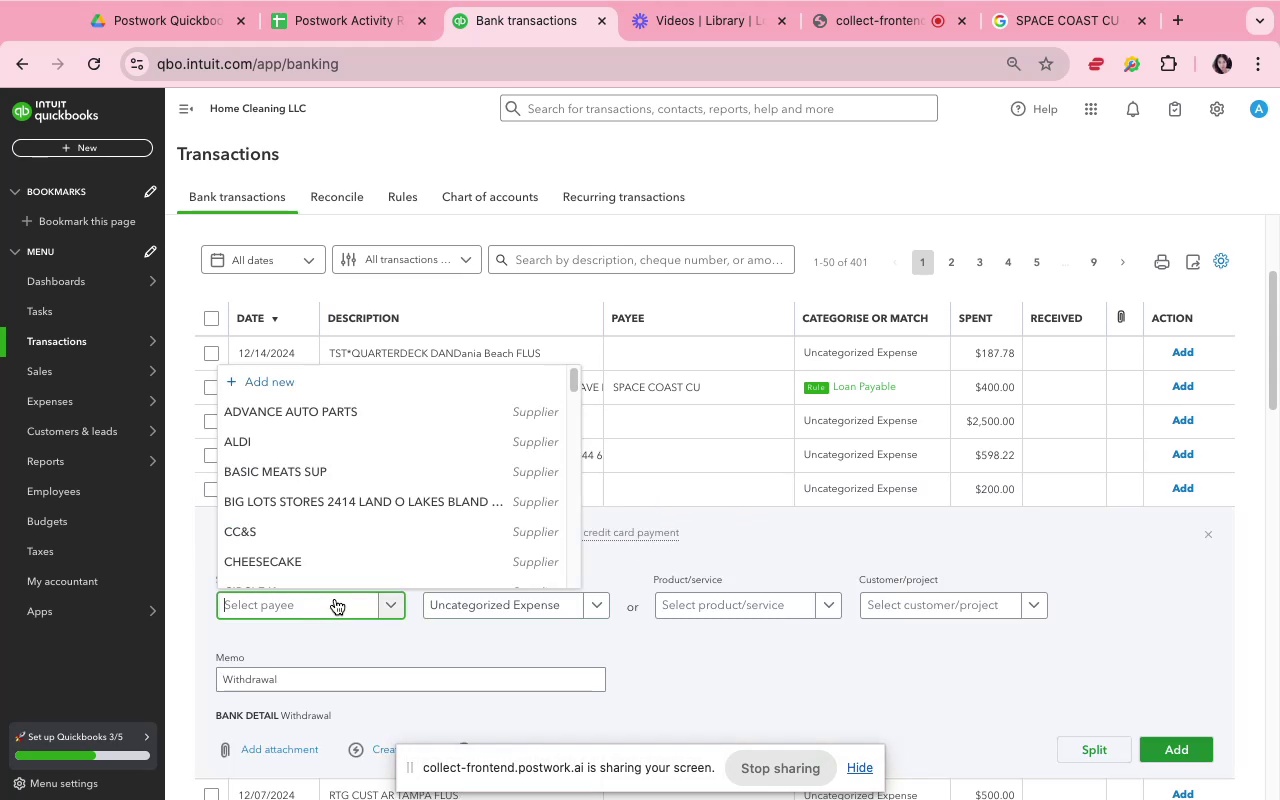 
type(owne)
 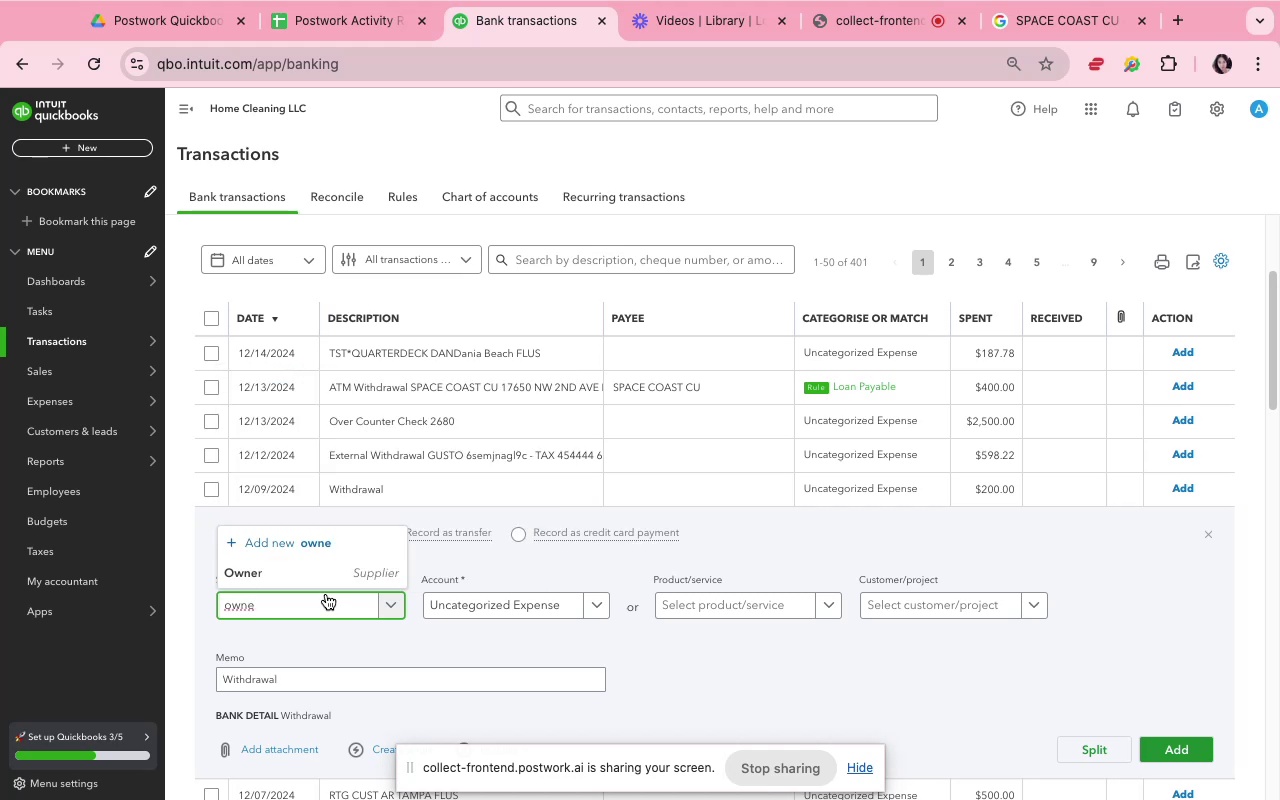 
left_click([324, 583])
 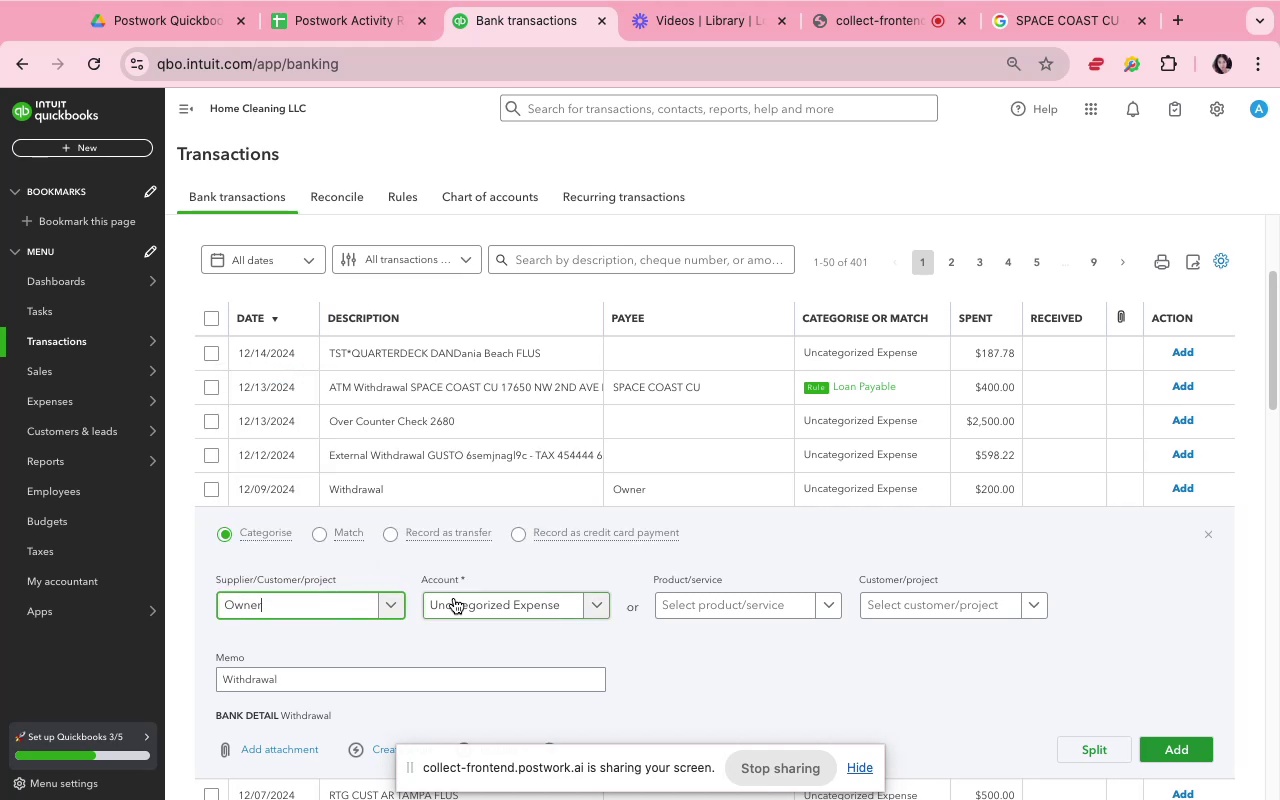 
left_click([465, 602])
 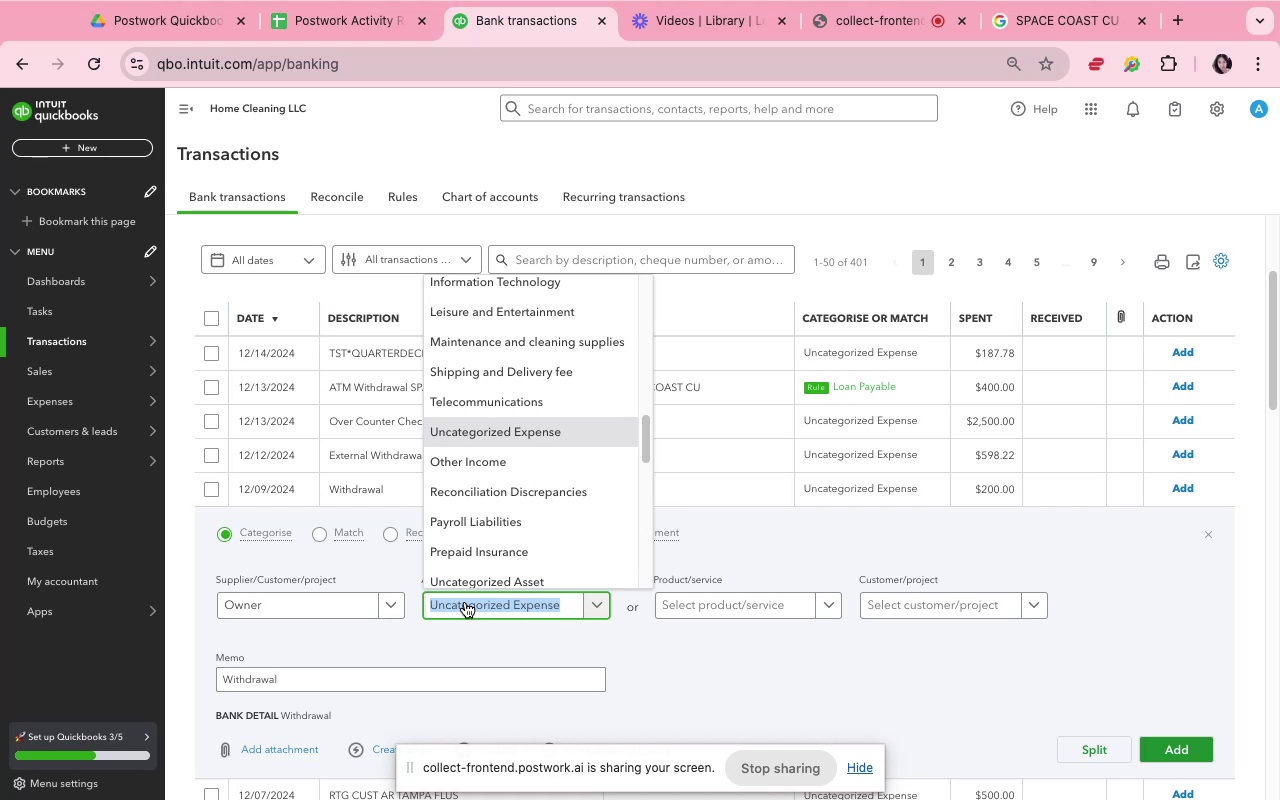 
wait(7.16)
 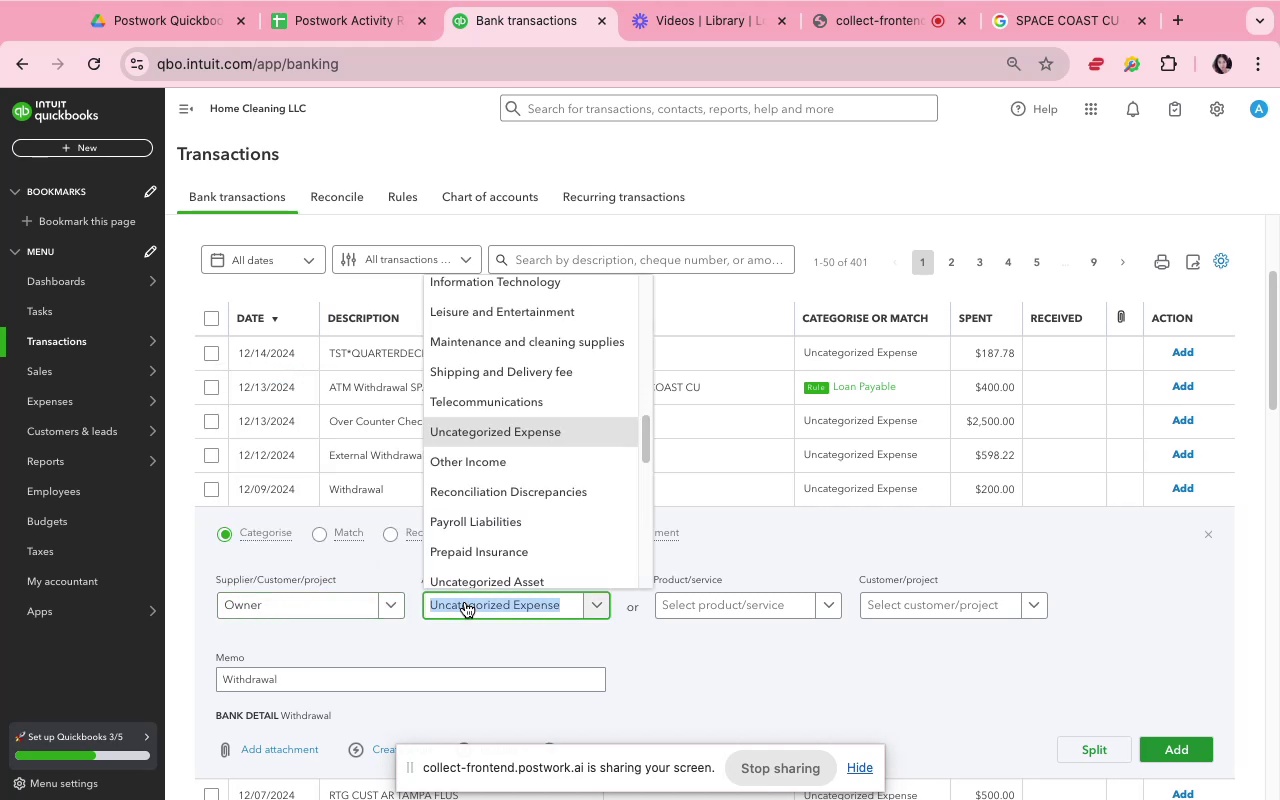 
type(own)
 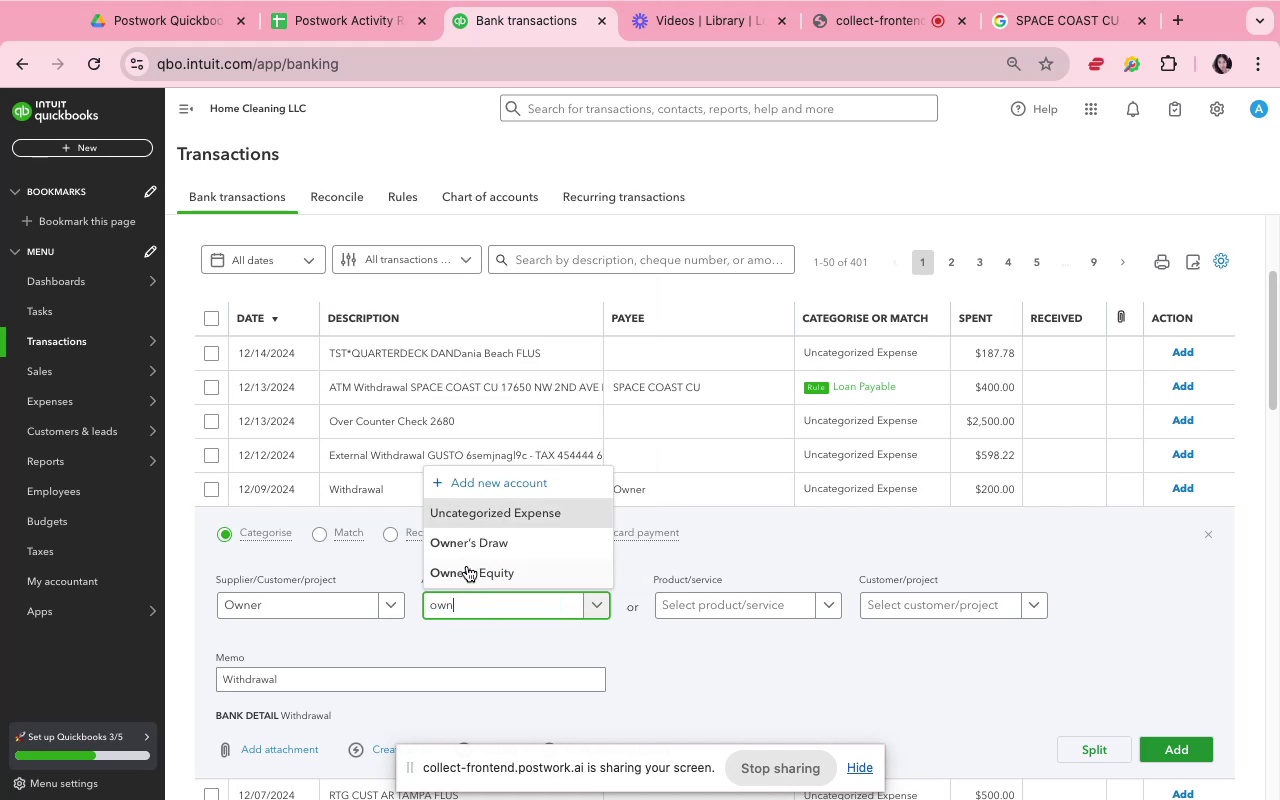 
left_click([490, 537])
 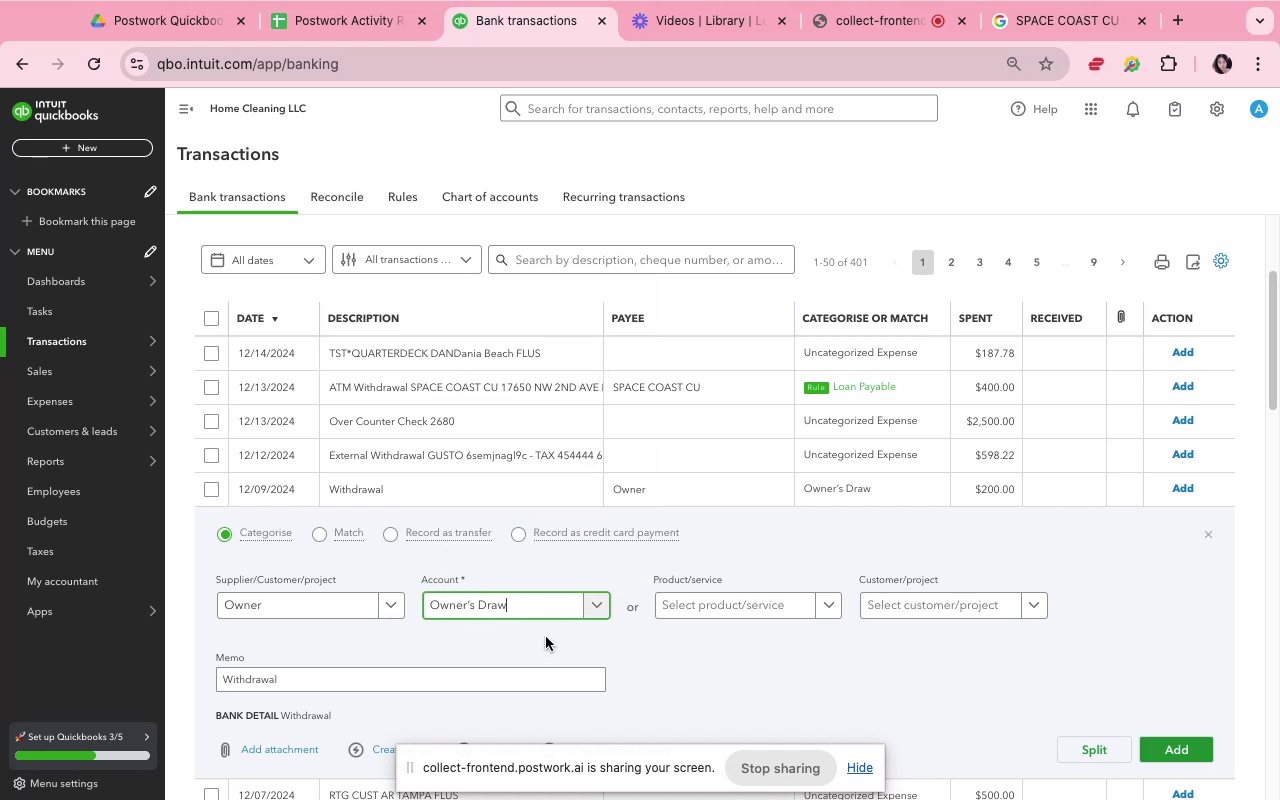 
scroll: coordinate [555, 641], scroll_direction: down, amount: 4.0
 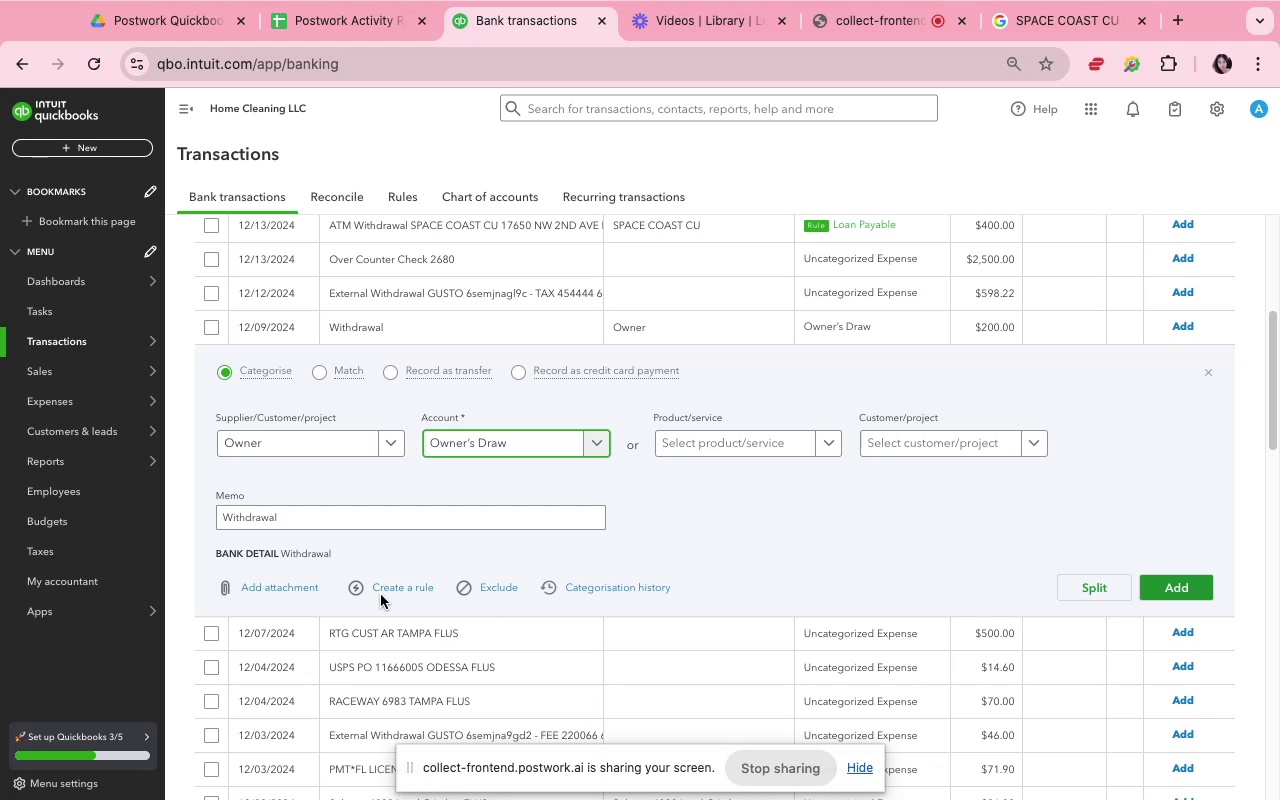 
left_click([381, 586])
 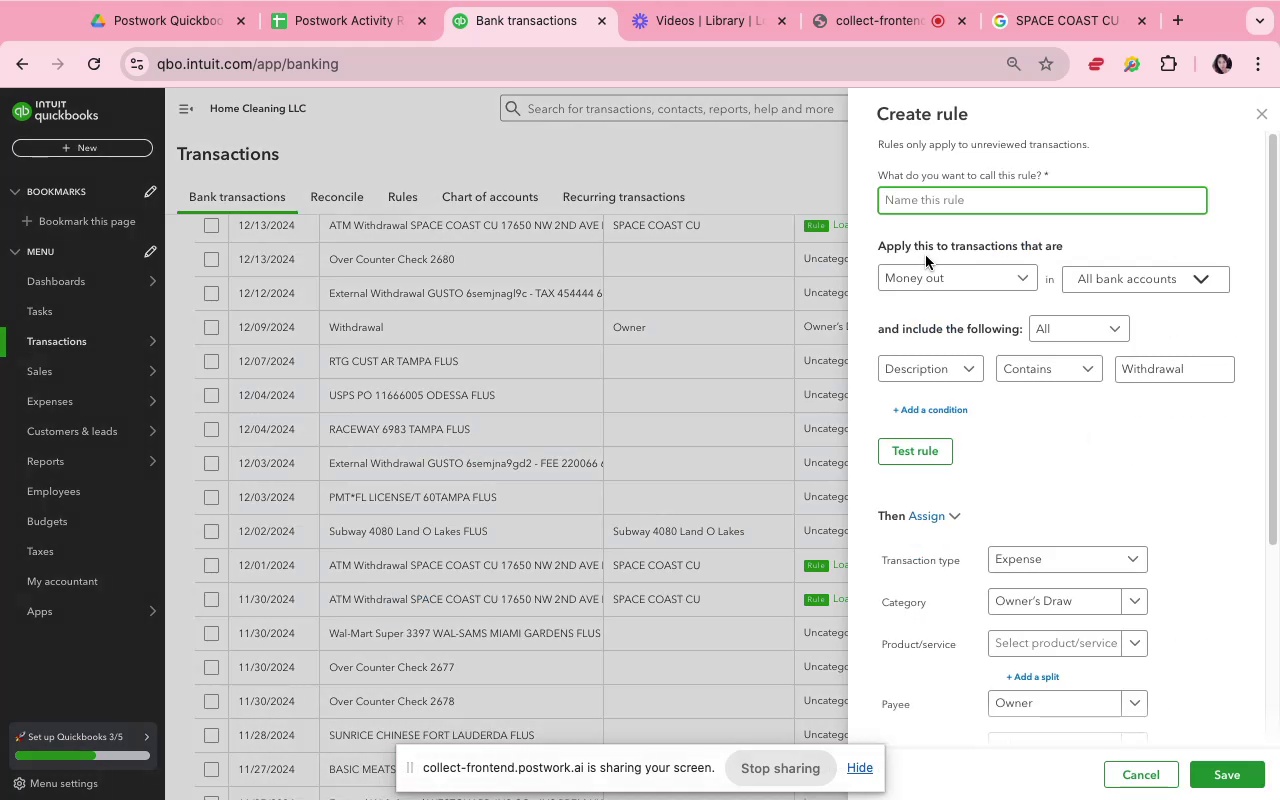 
type(wdrawal)
 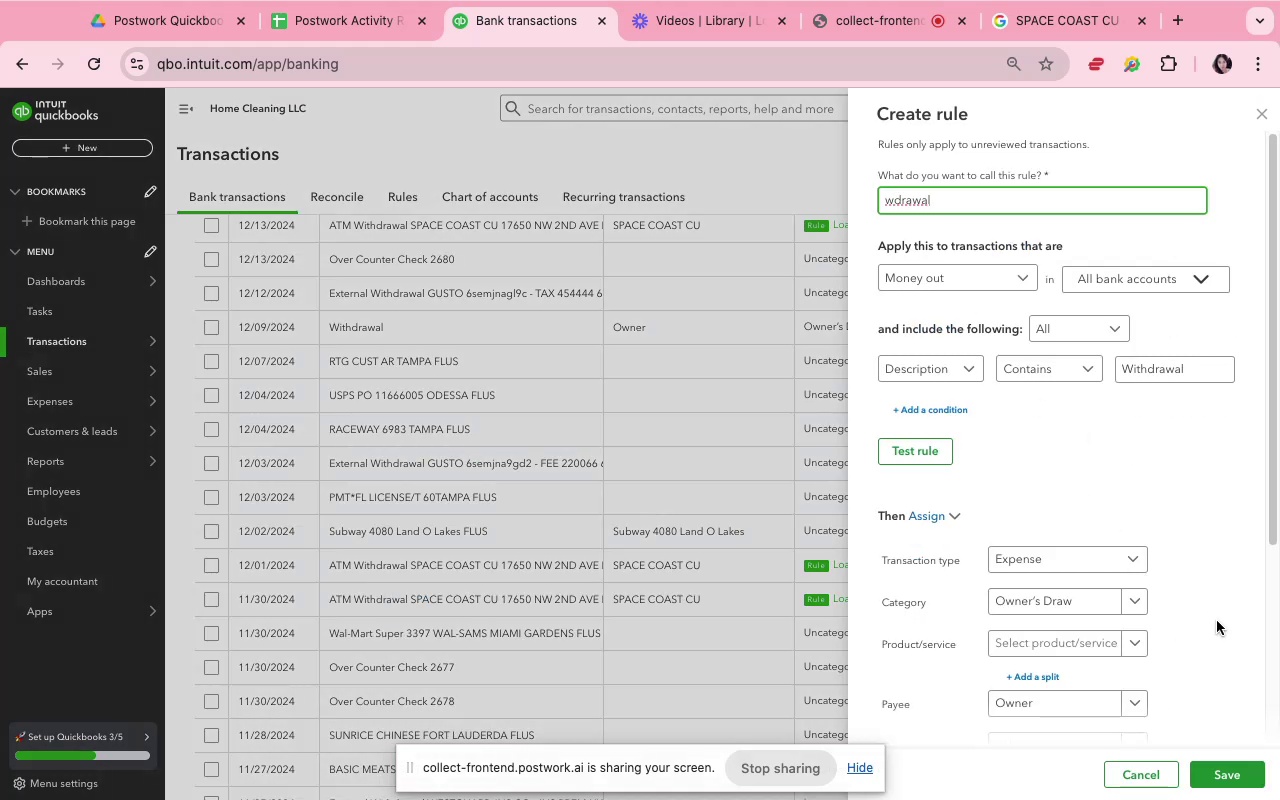 
left_click([1203, 583])
 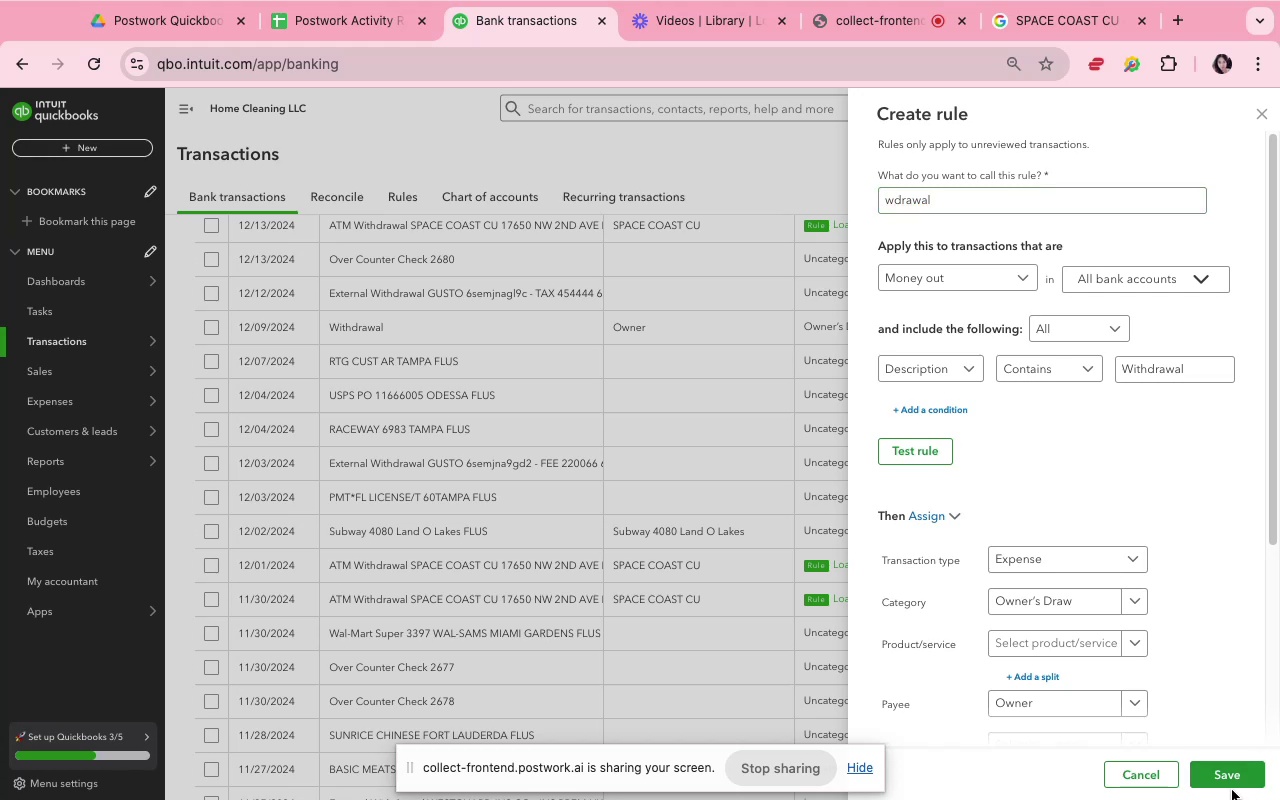 
left_click([1231, 781])
 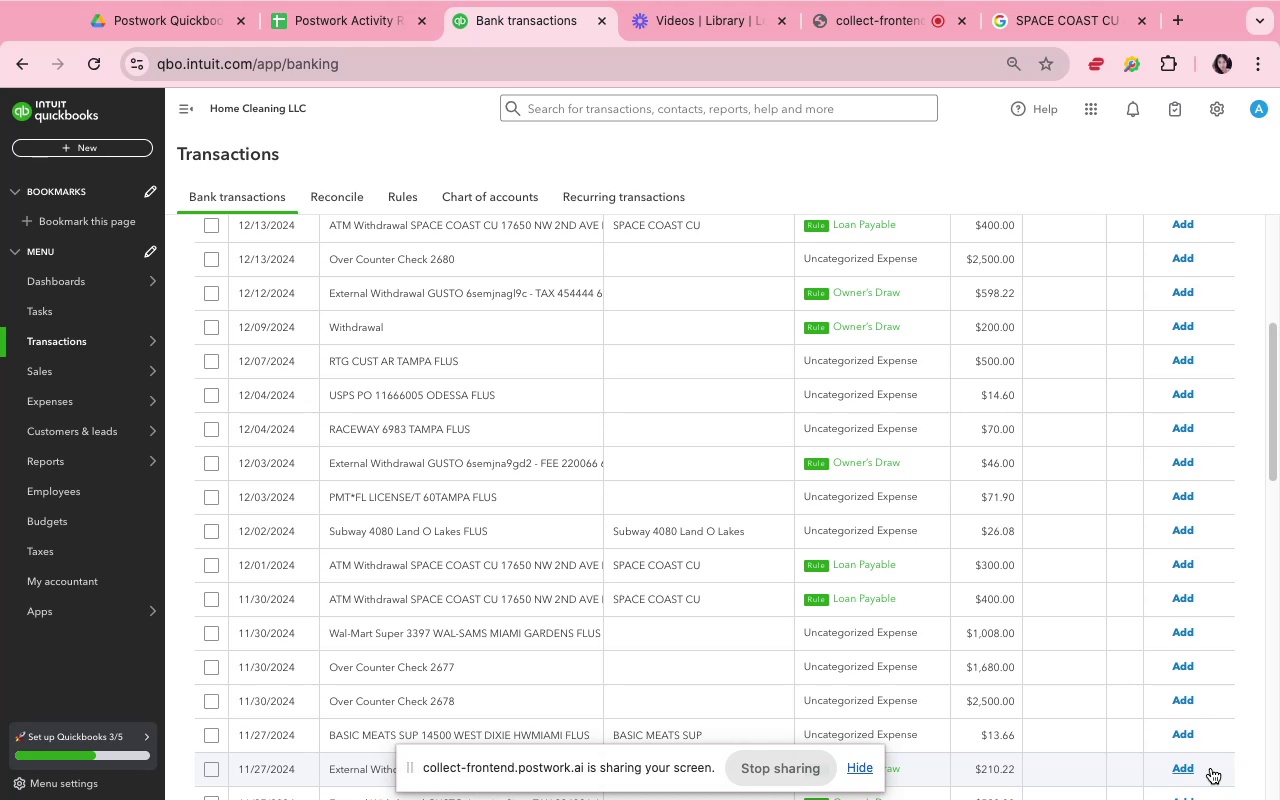 
wait(13.22)
 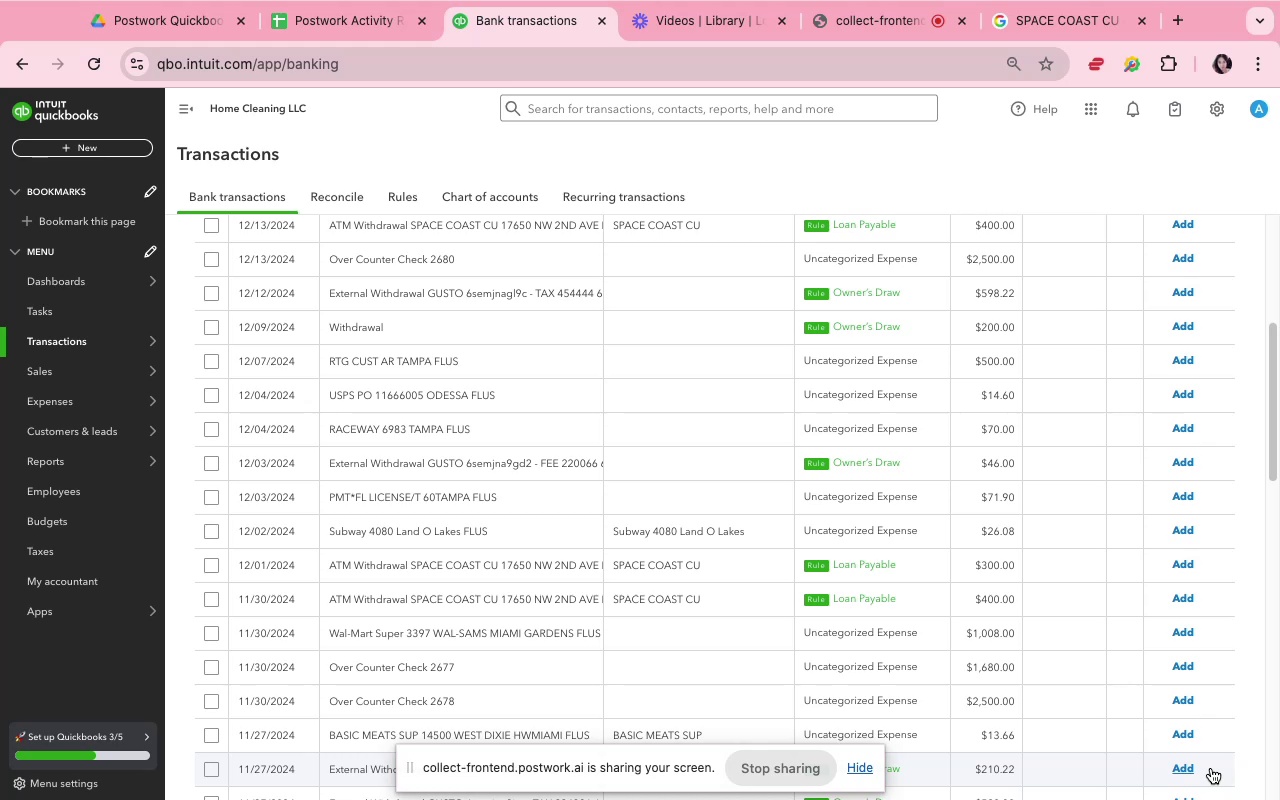 
left_click([723, 395])
 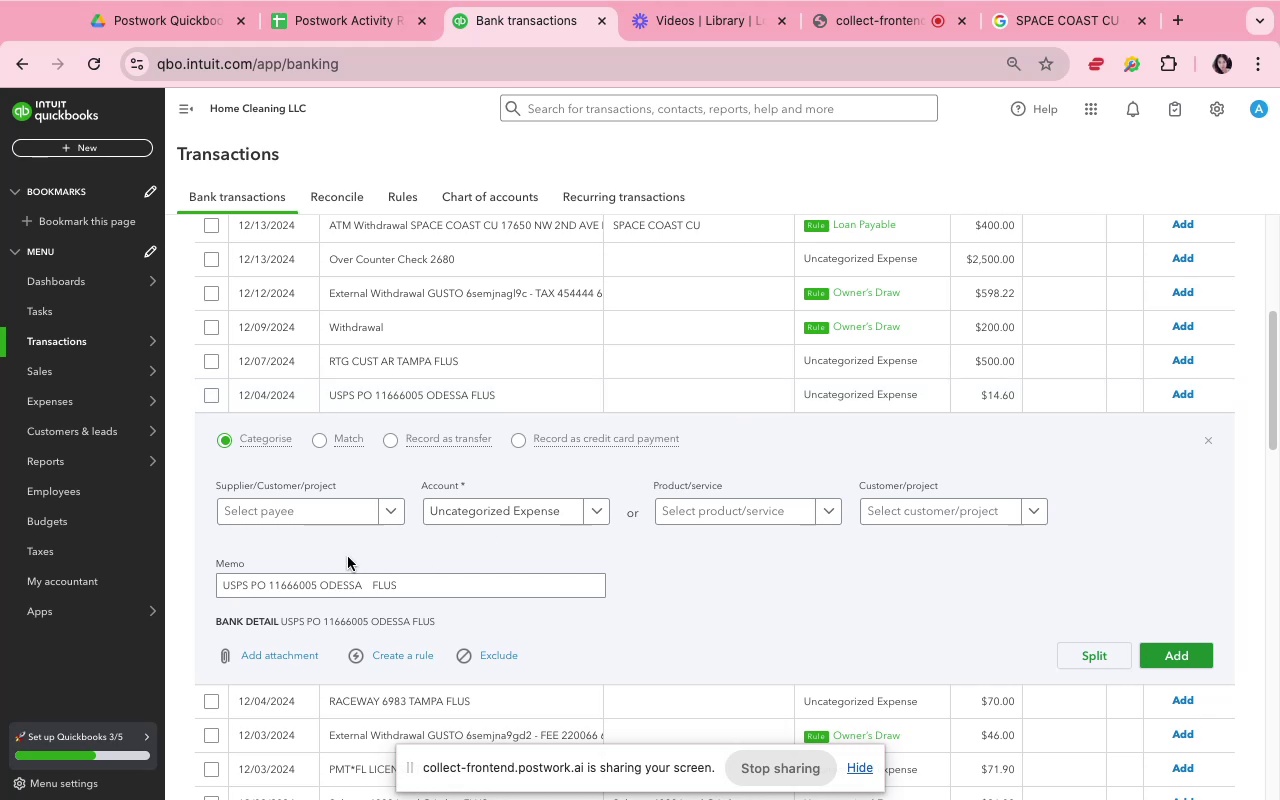 
wait(16.95)
 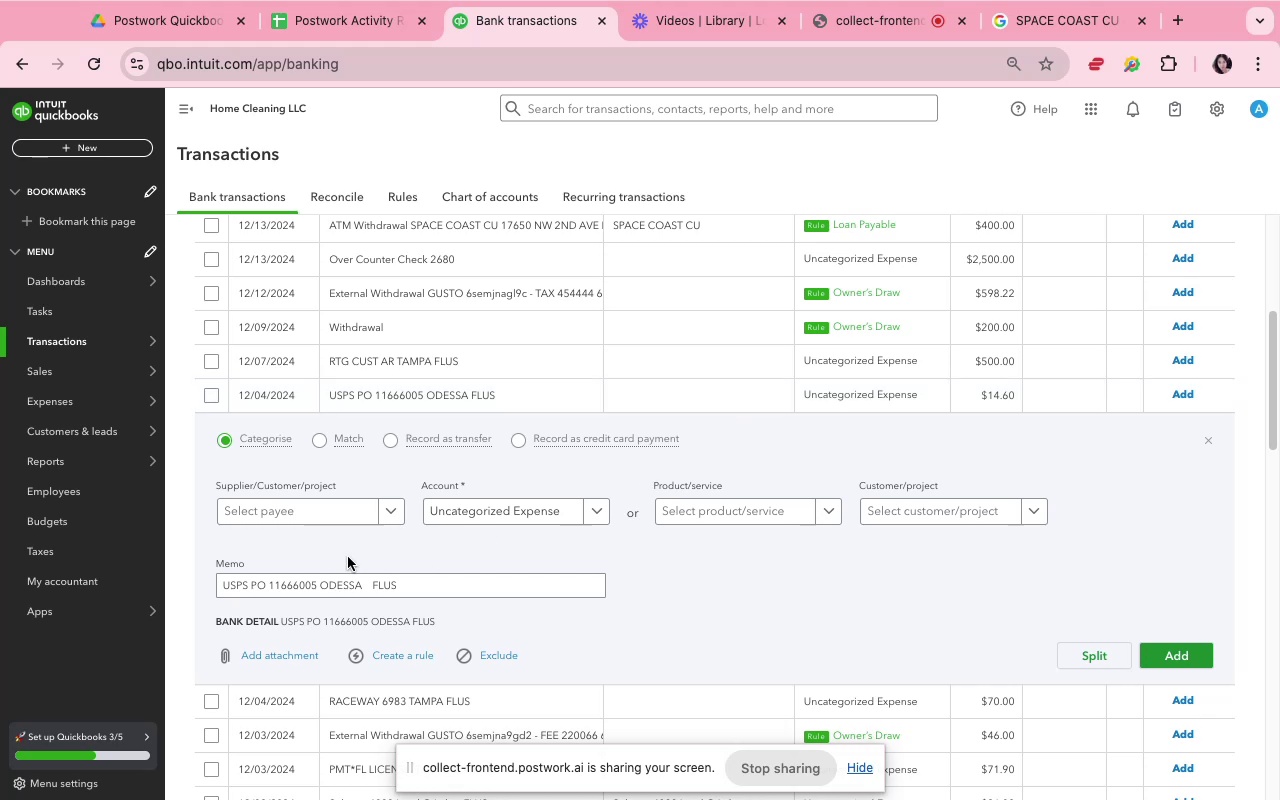 
left_click([249, 505])
 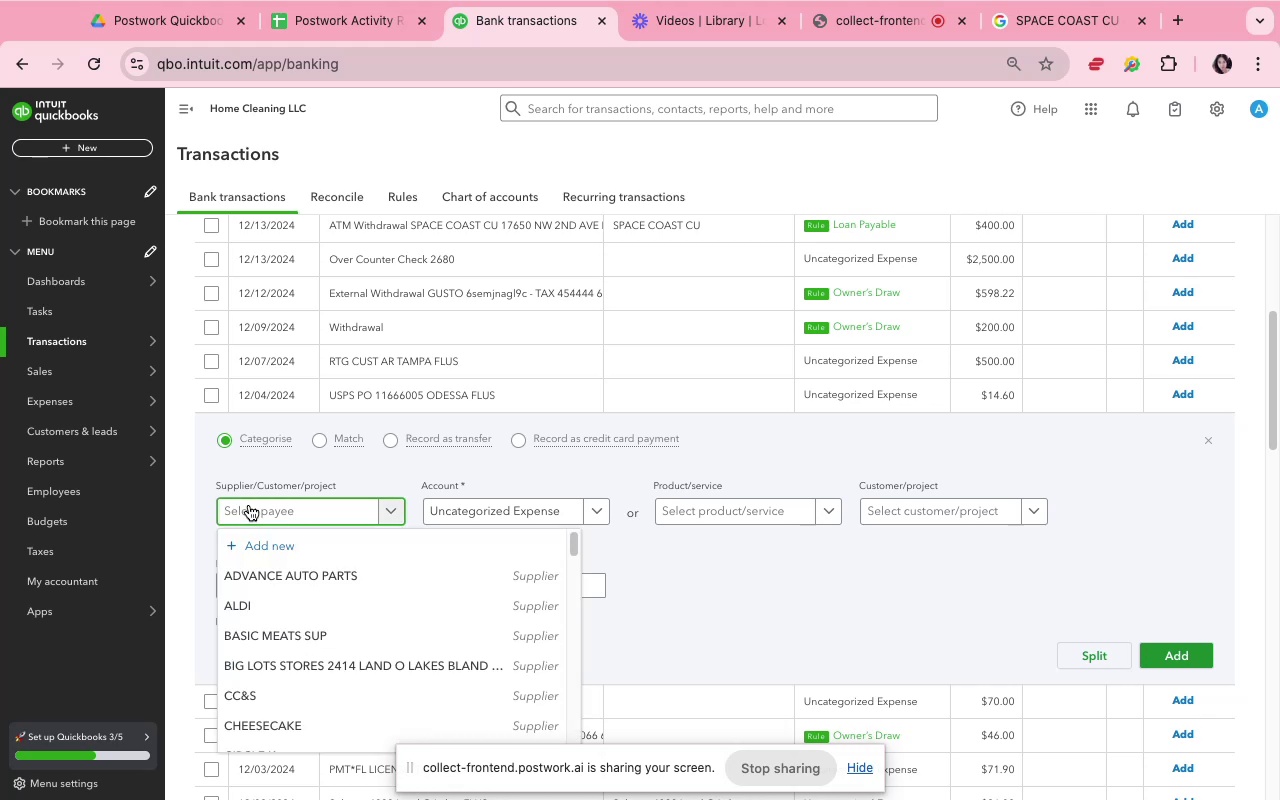 
type(u)
key(Backspace)
type(USPS)
 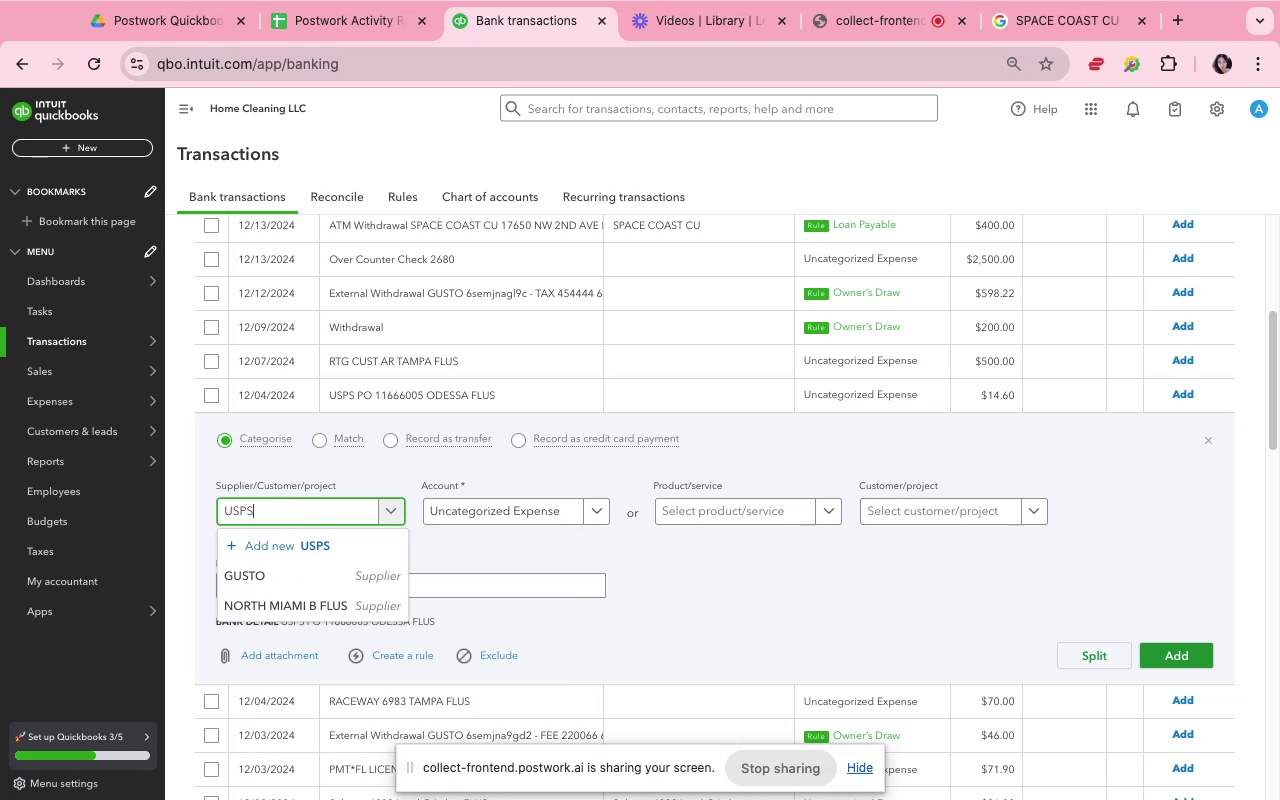 
wait(6.19)
 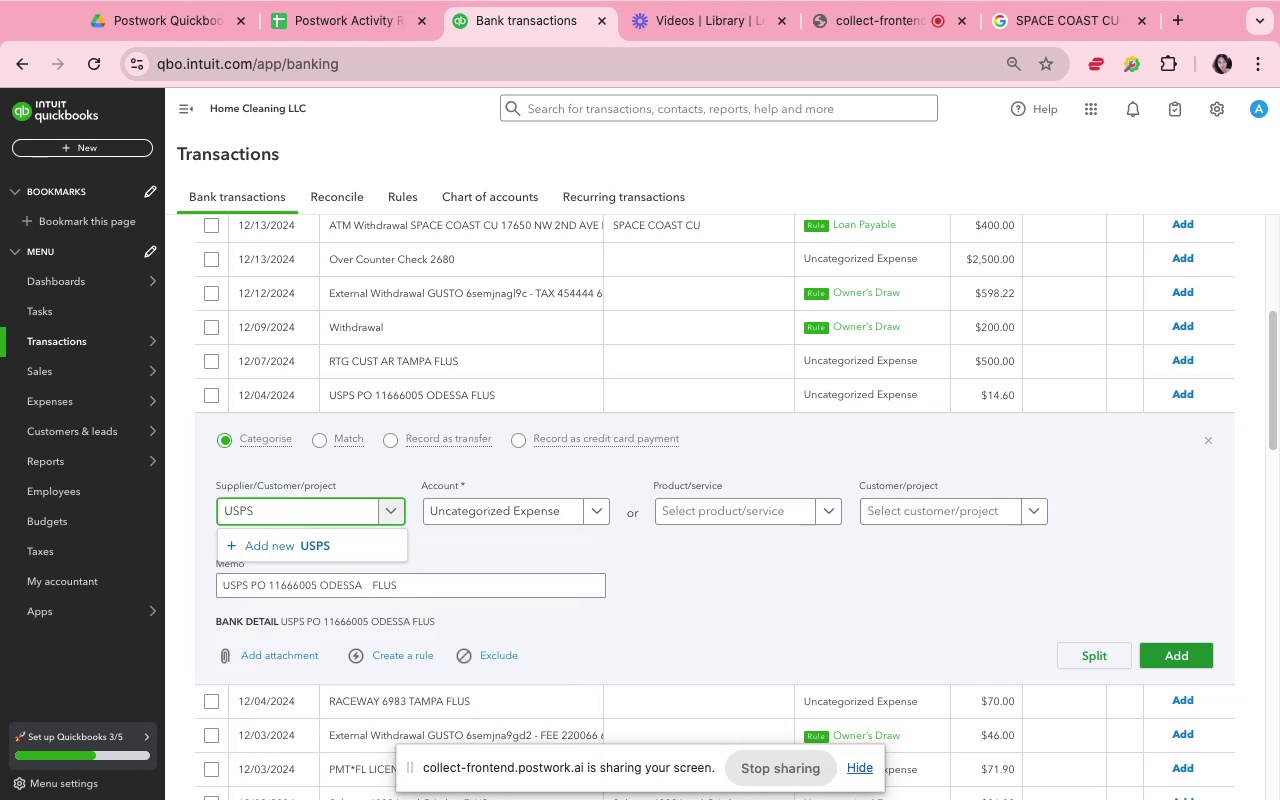 
left_click([275, 543])
 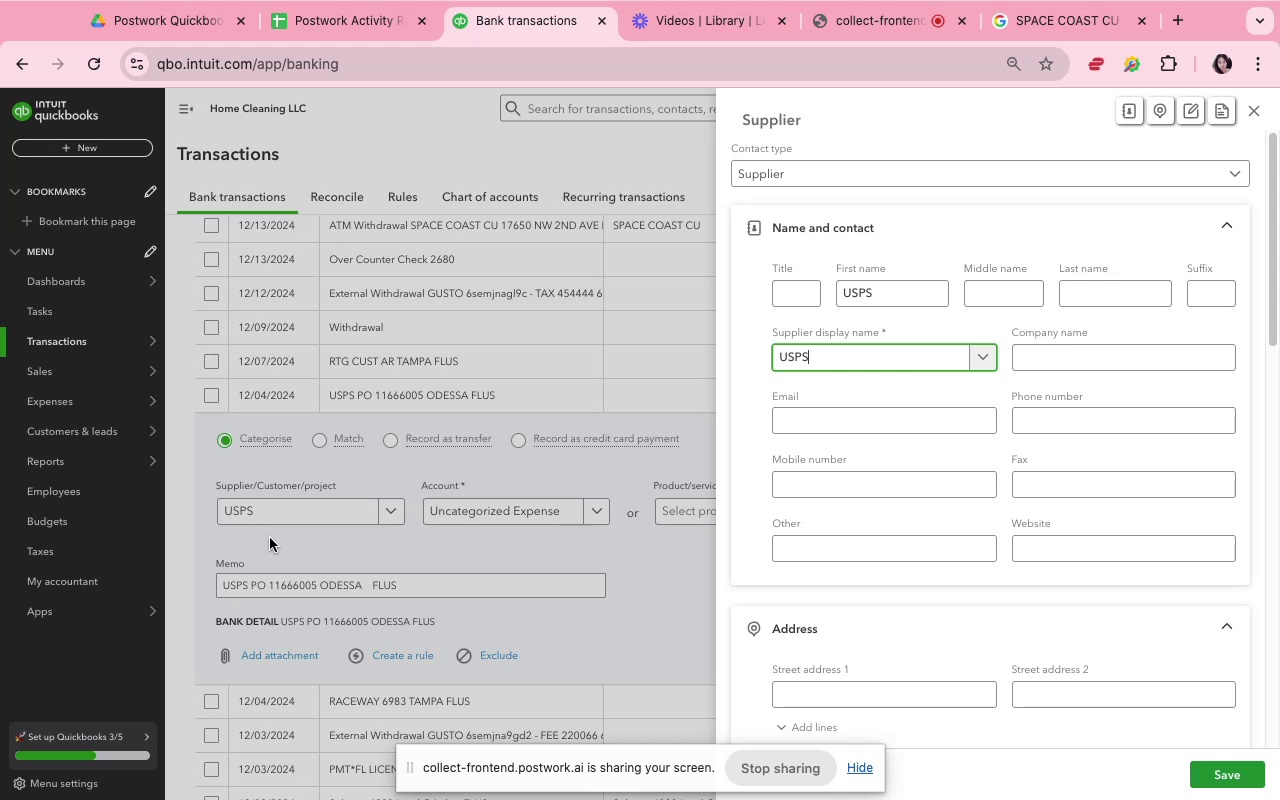 
wait(25.58)
 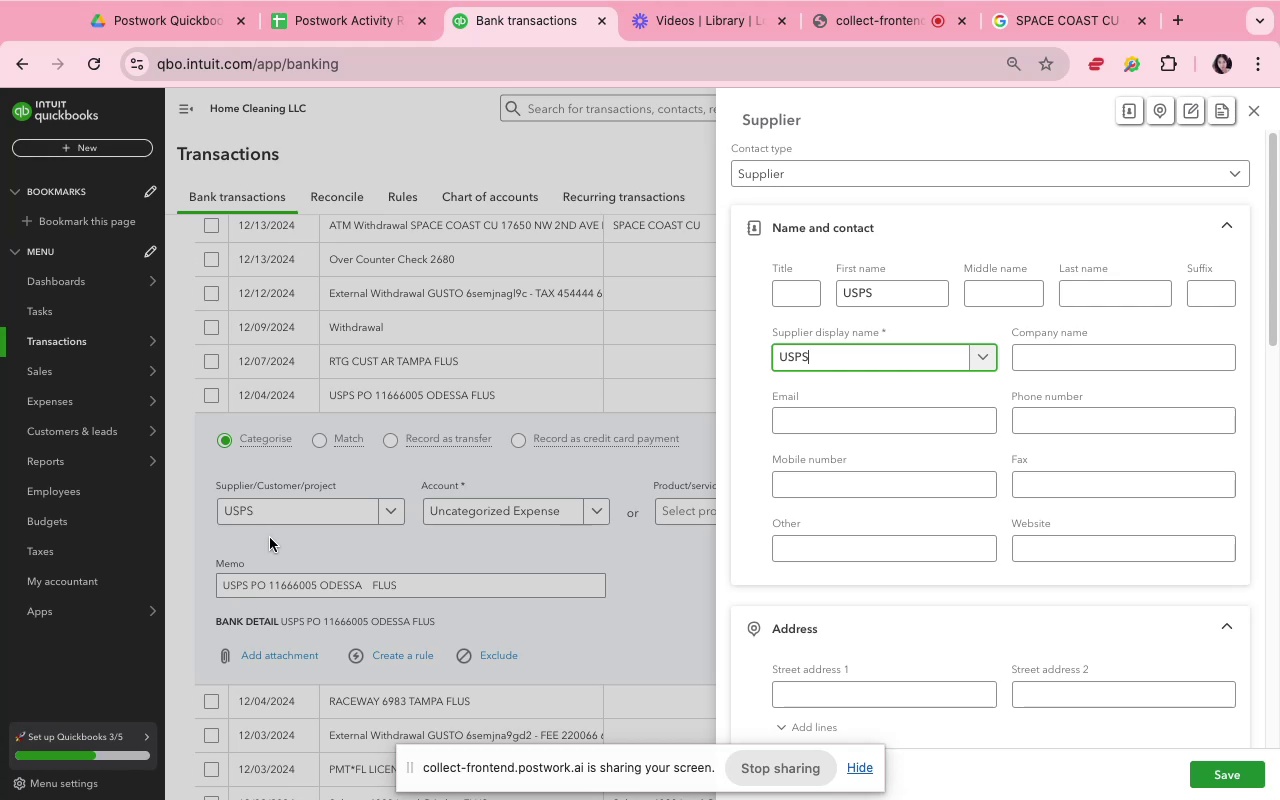 
left_click([778, 180])
 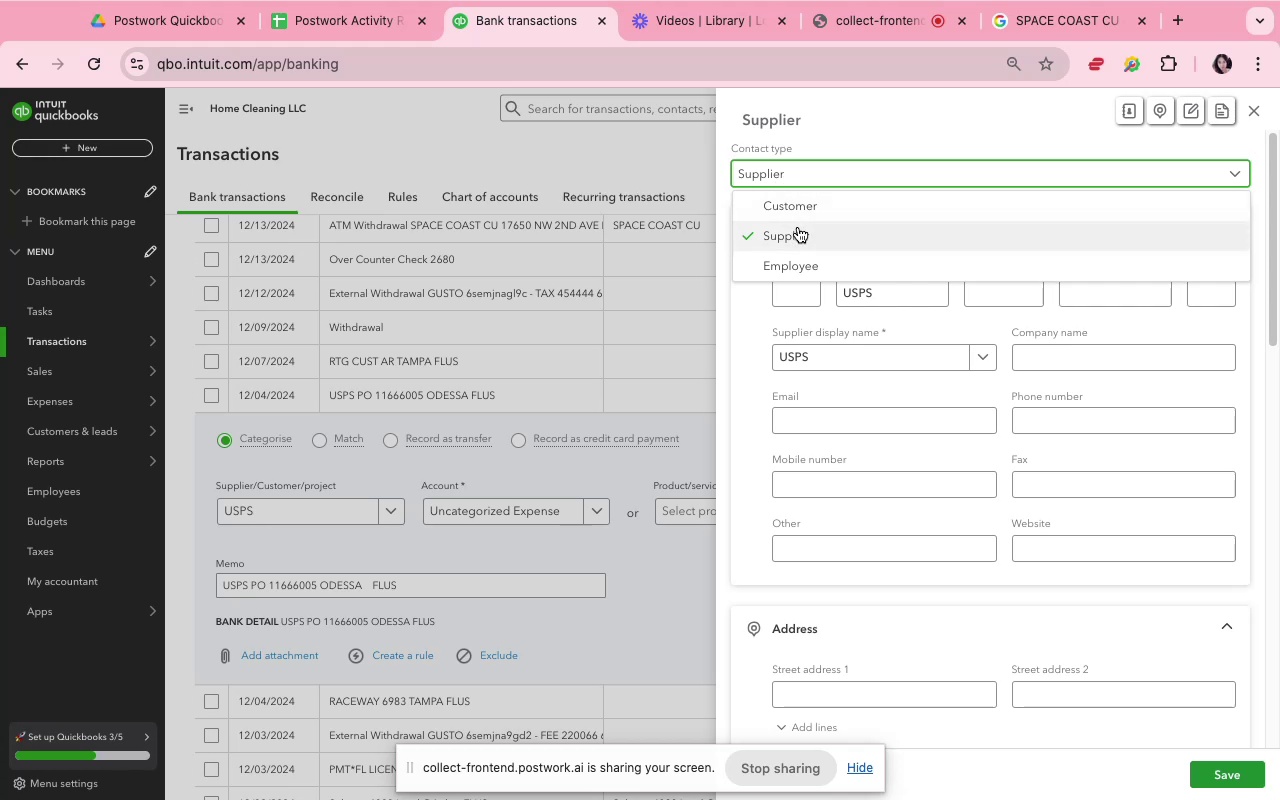 
left_click([798, 227])
 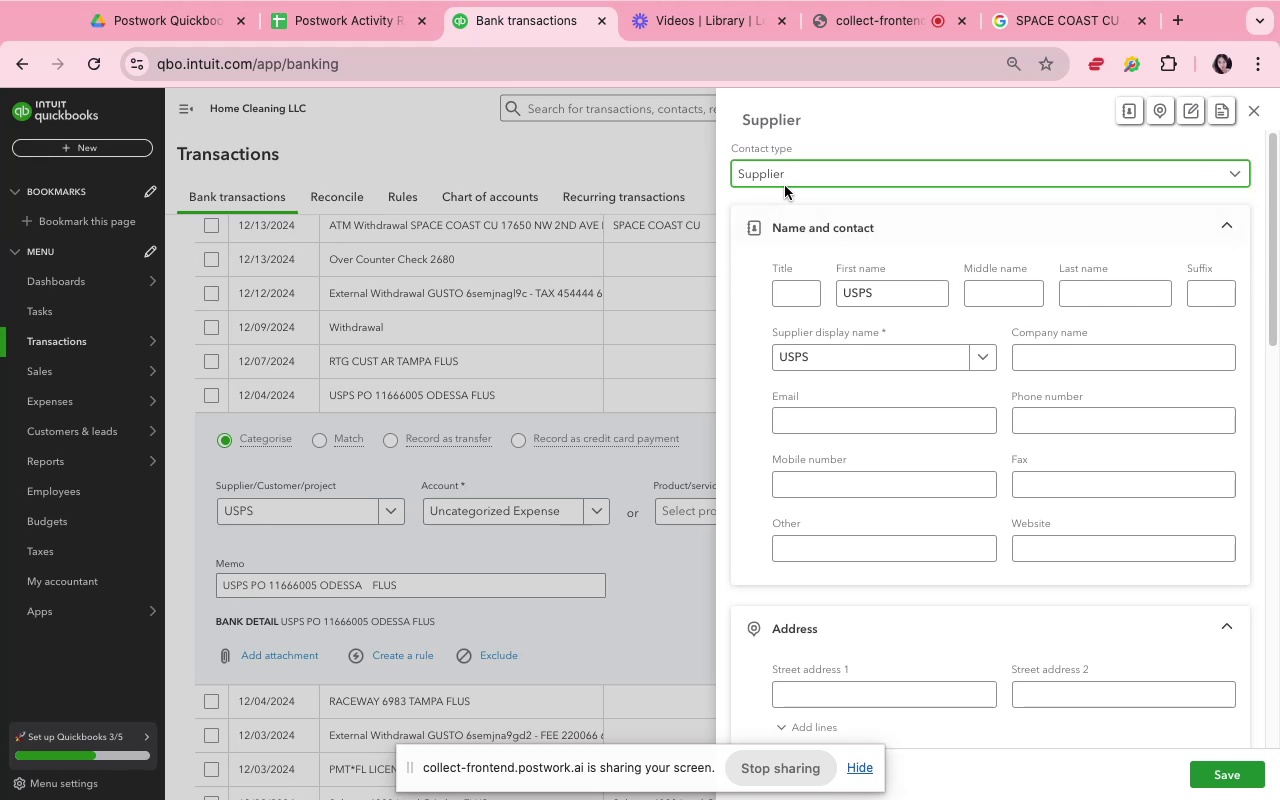 
left_click([785, 185])
 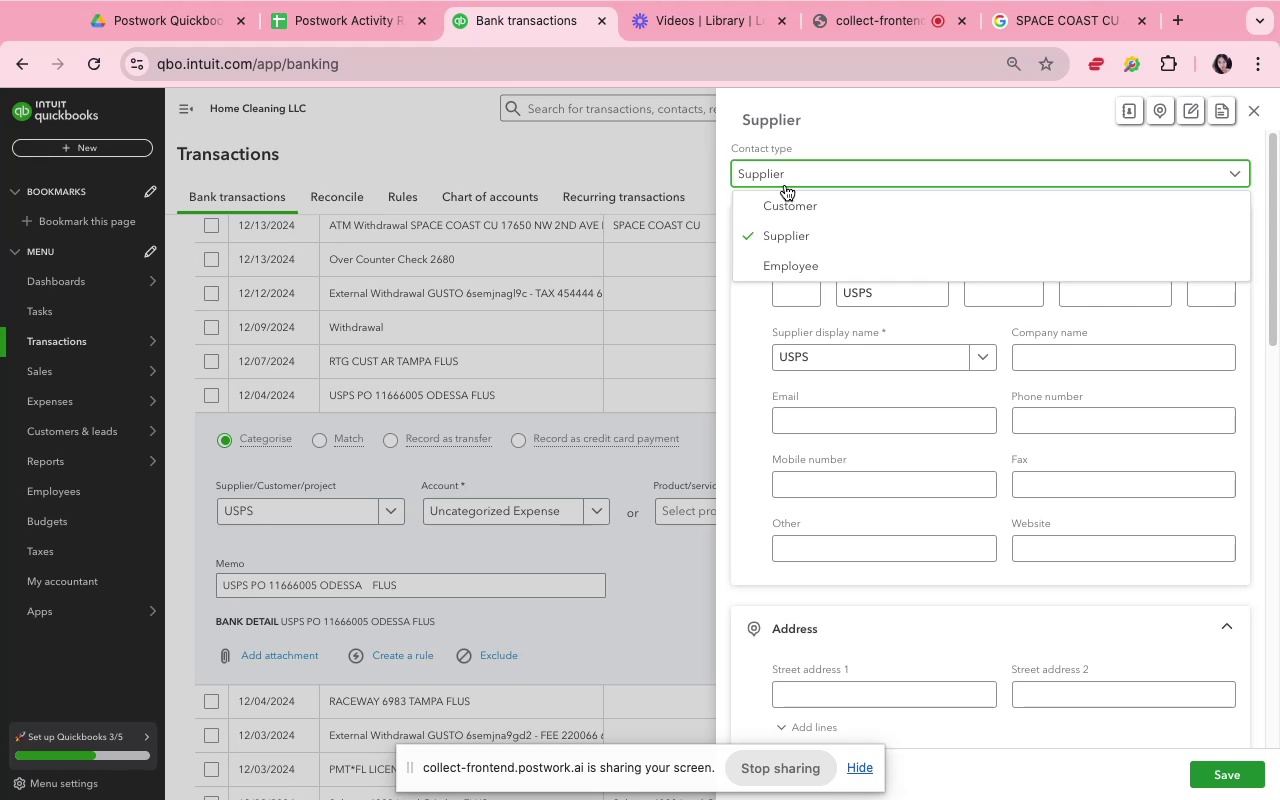 
left_click([785, 186])
 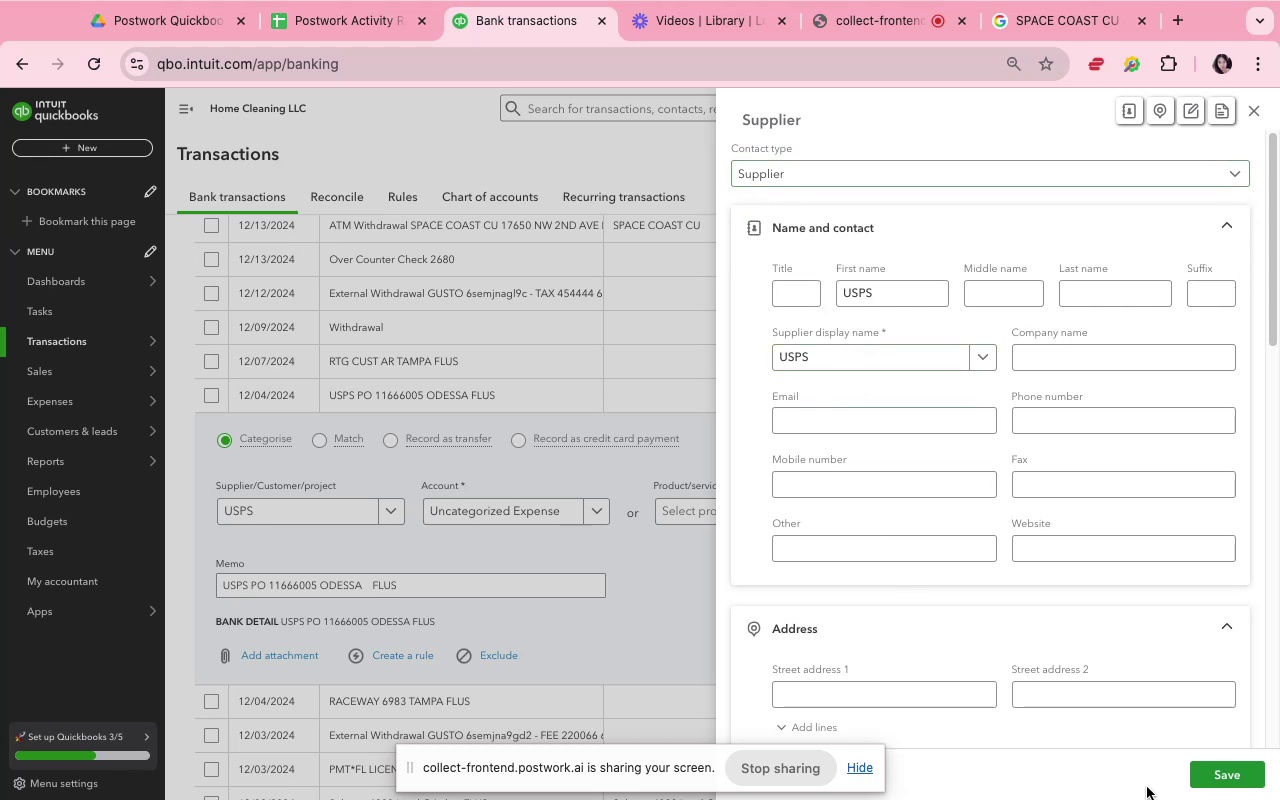 
left_click([1203, 770])
 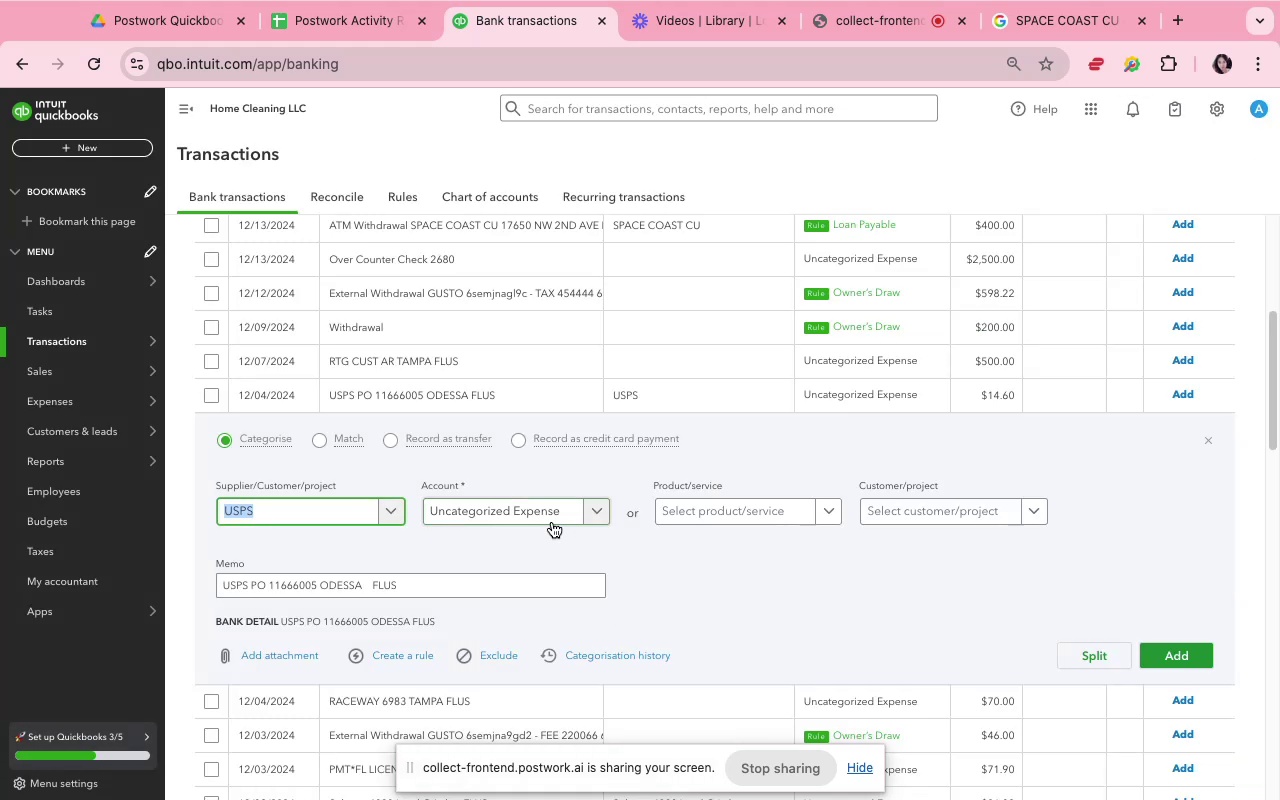 
left_click([551, 522])
 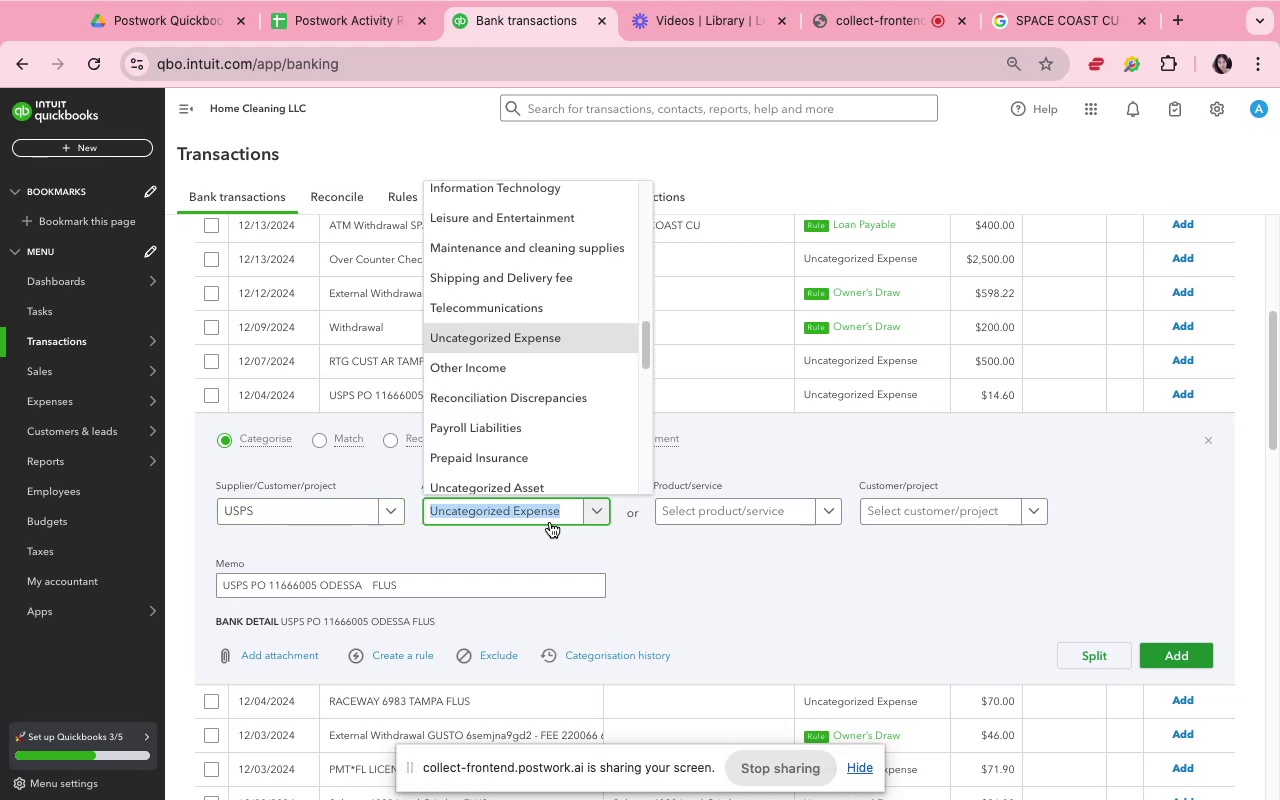 
type(shi)
 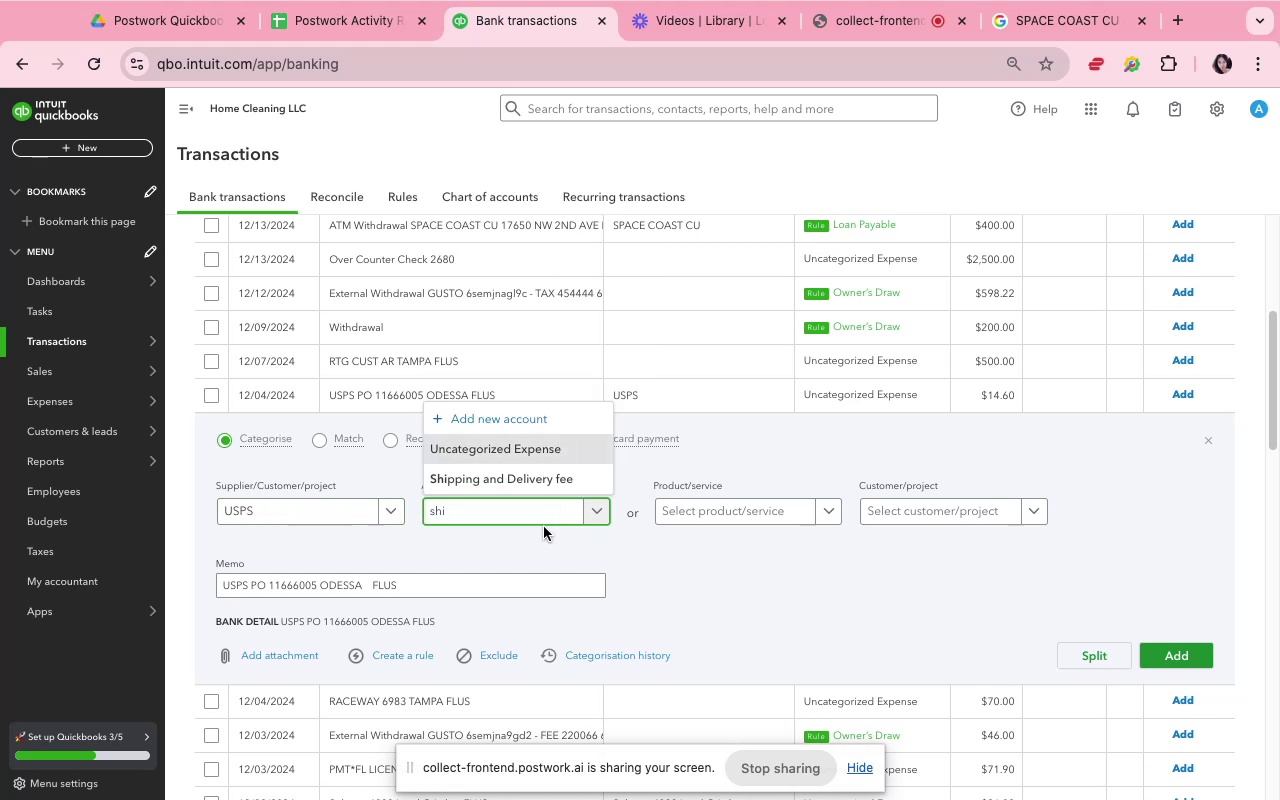 
left_click([517, 479])
 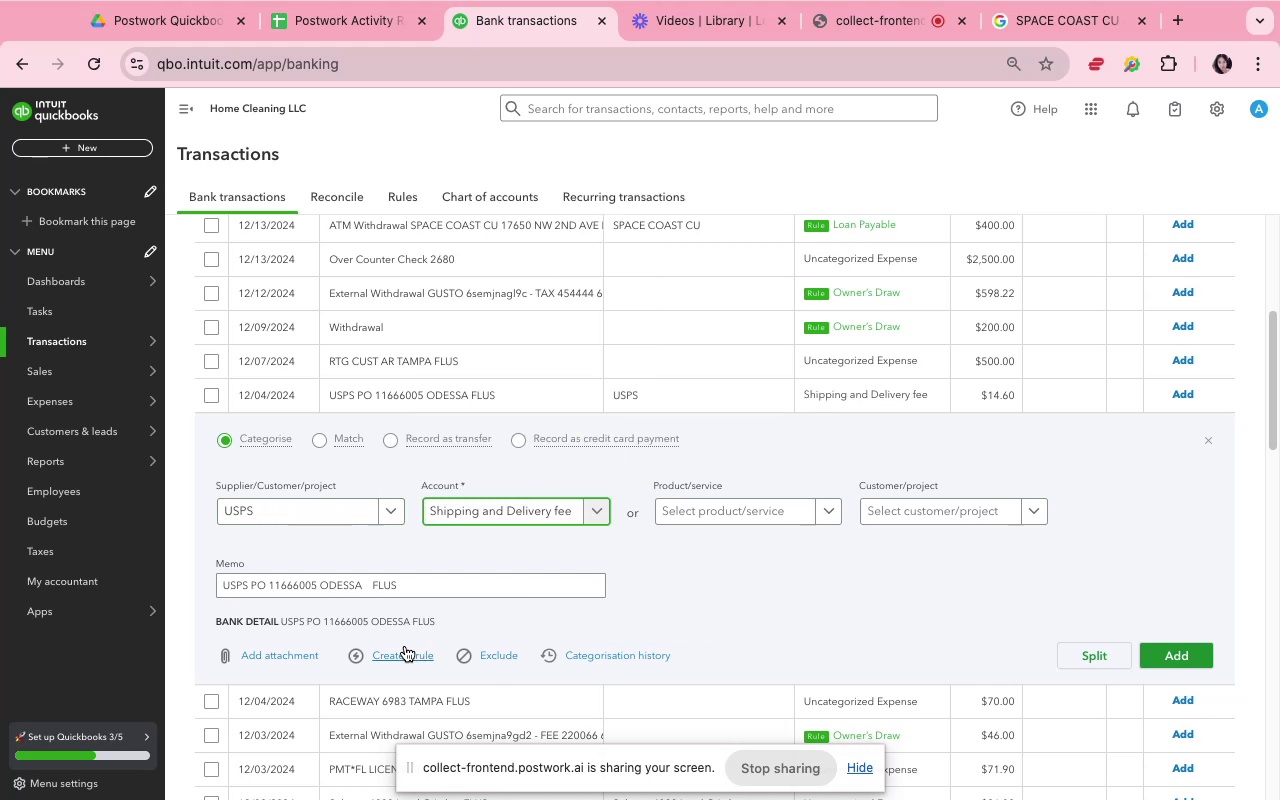 
left_click([407, 652])
 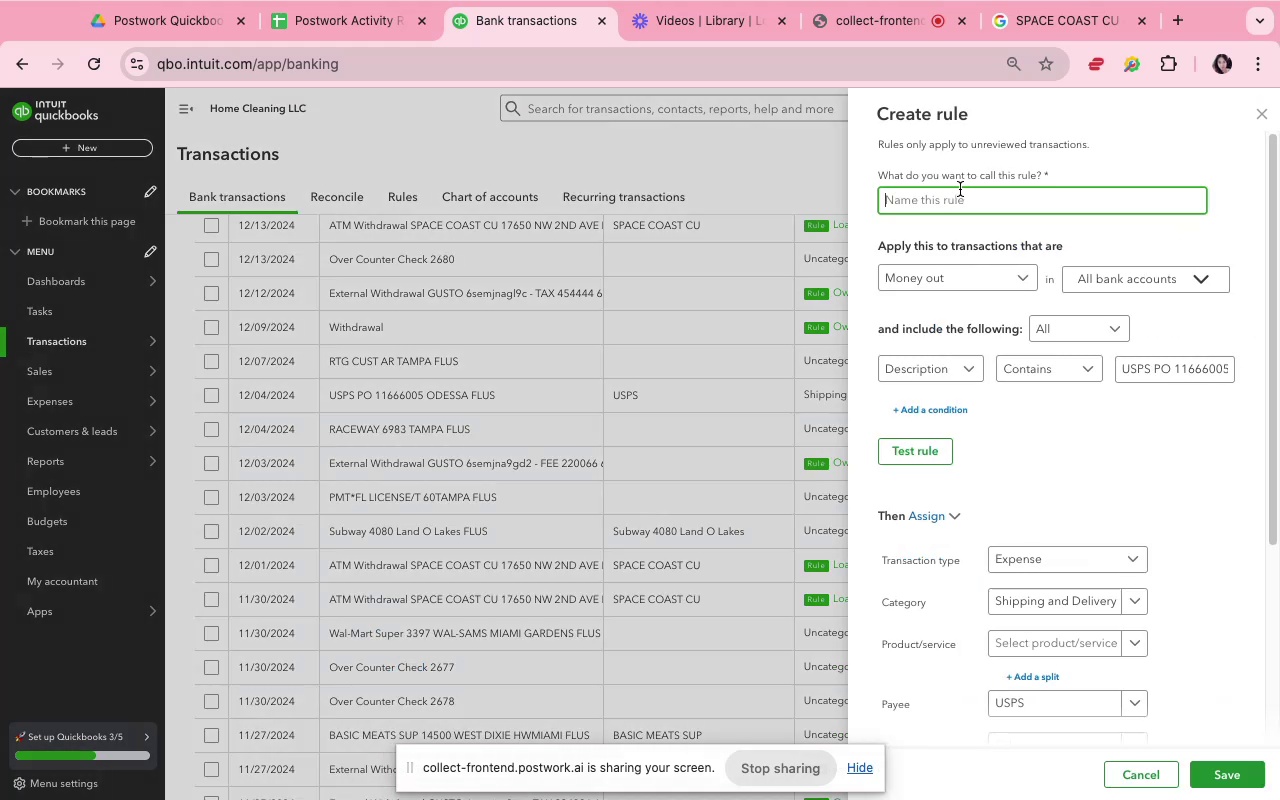 
type(s)
key(Backspace)
type(usps)
 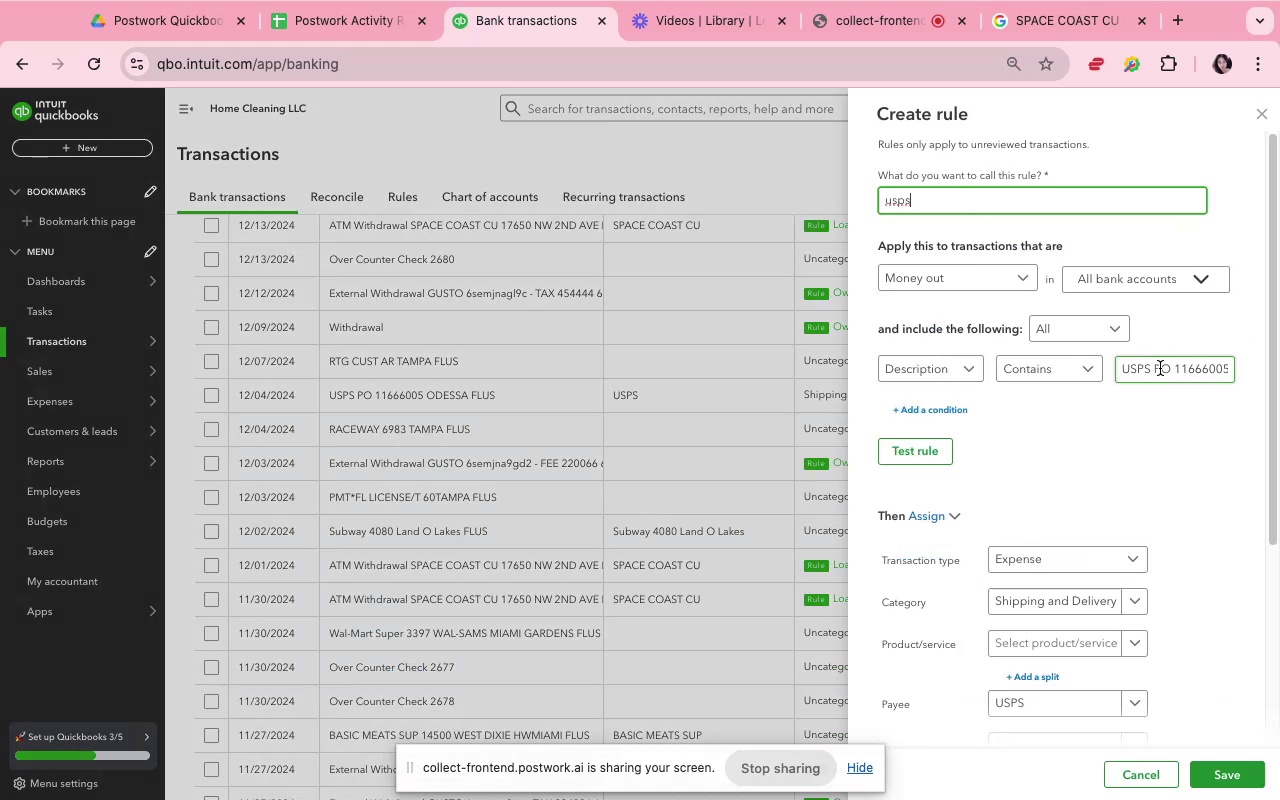 
left_click([1156, 366])
 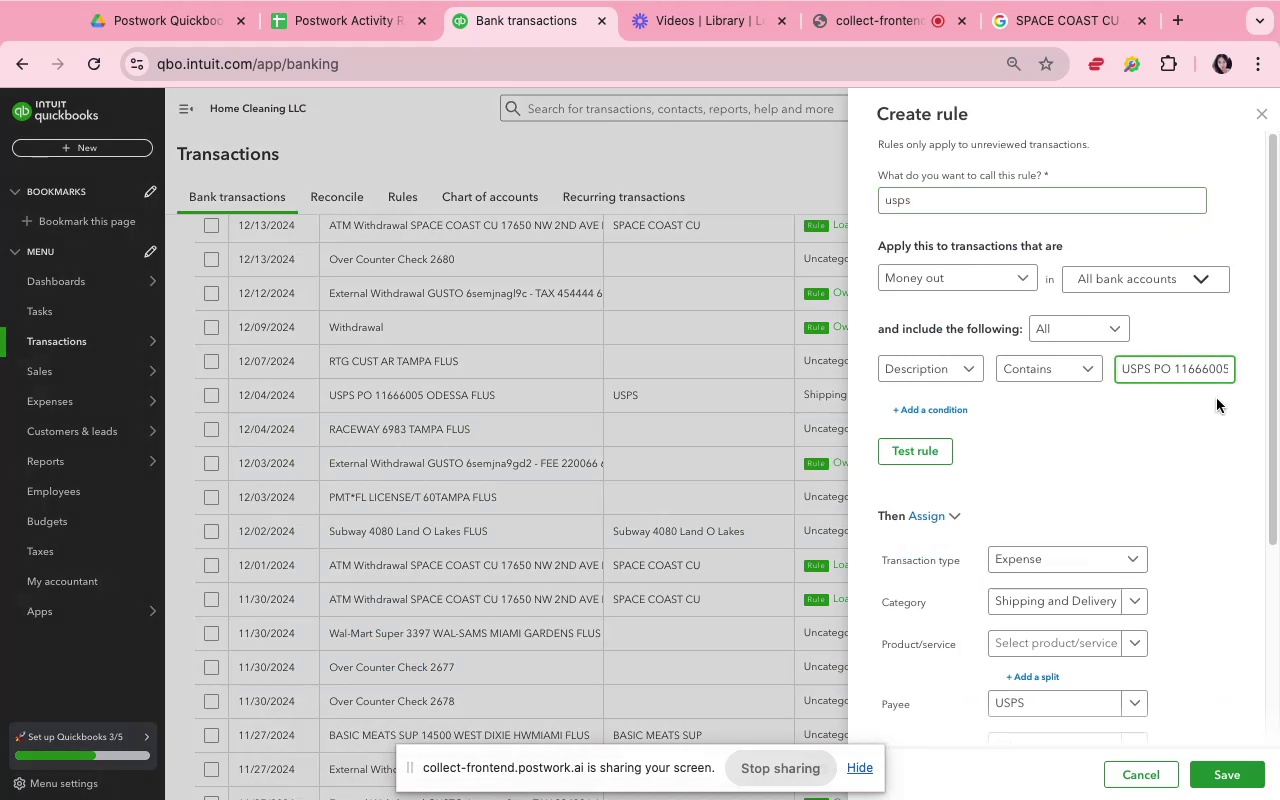 
key(Meta+Shift+ArrowRight)
 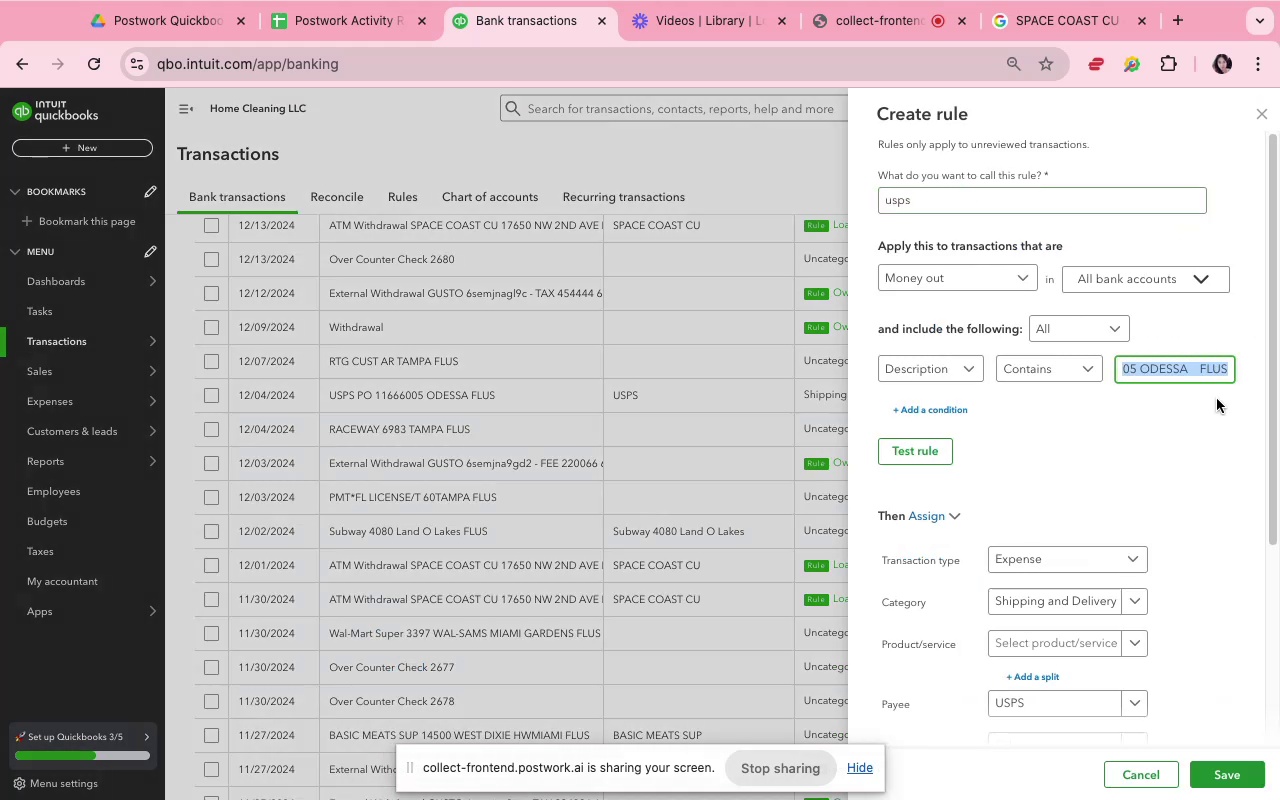 
key(Backspace)
 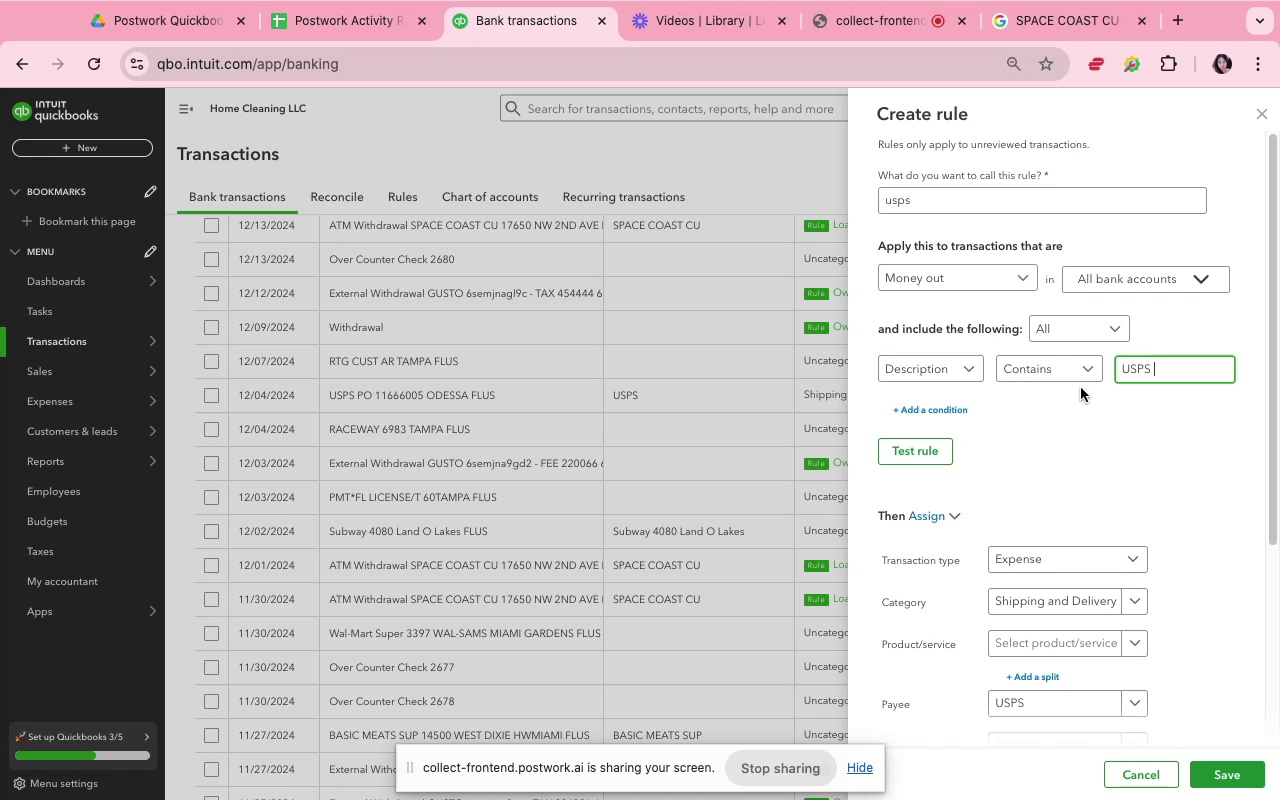 
left_click([1109, 467])
 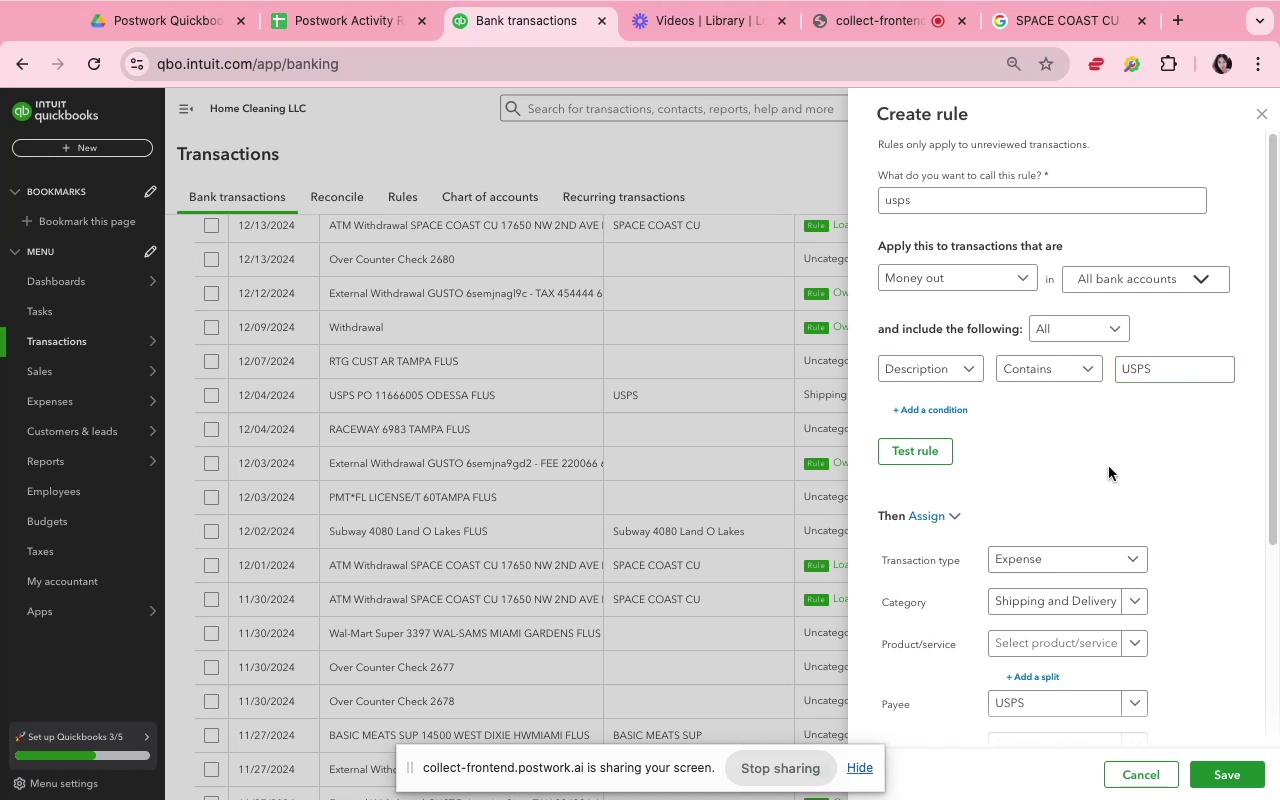 
left_click([1218, 497])
 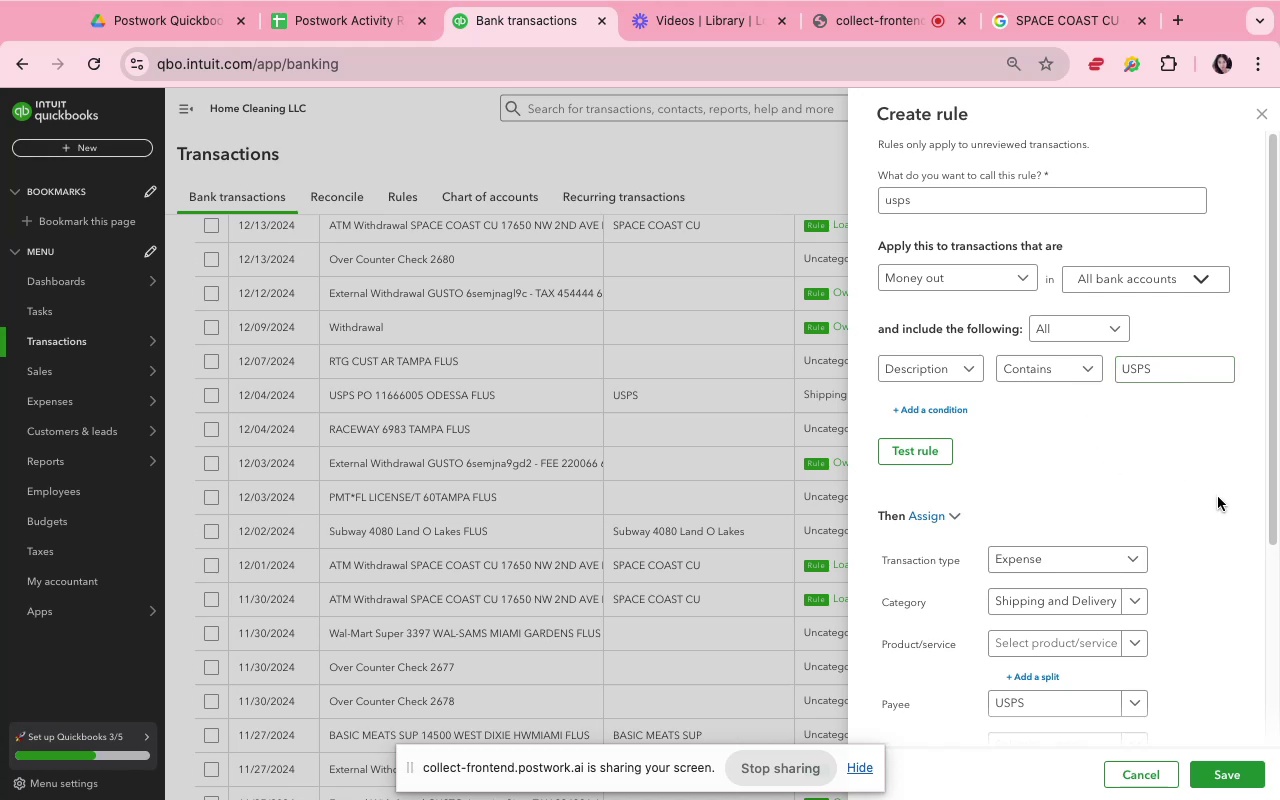 
scroll: coordinate [1218, 497], scroll_direction: down, amount: 22.0
 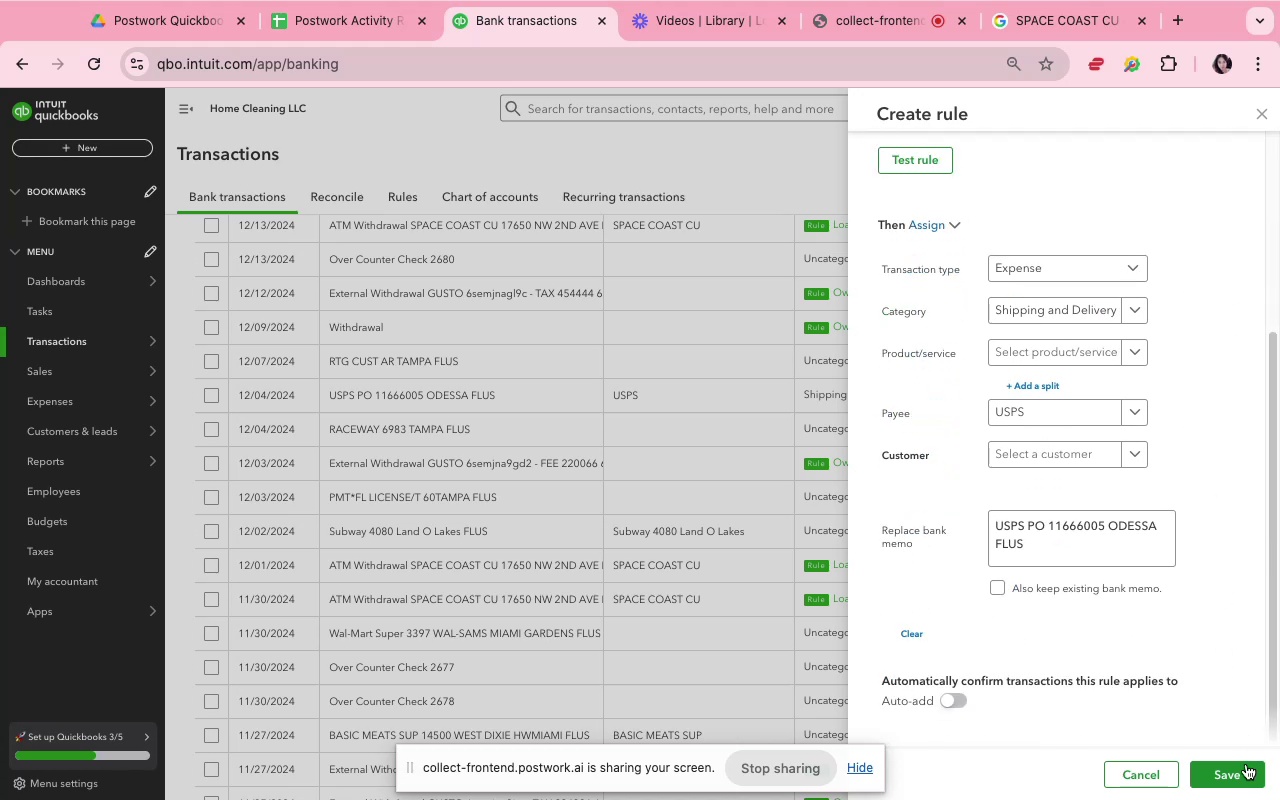 
left_click([1246, 765])
 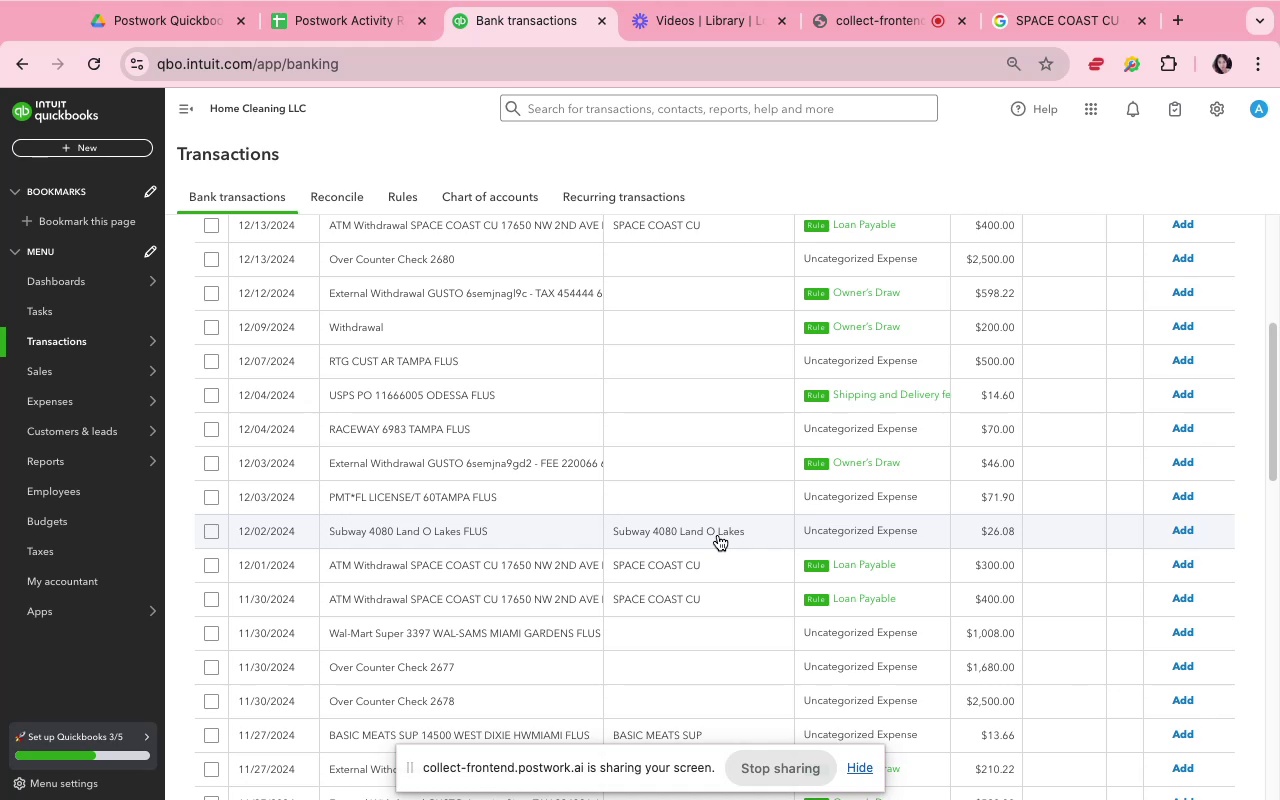 
wait(20.57)
 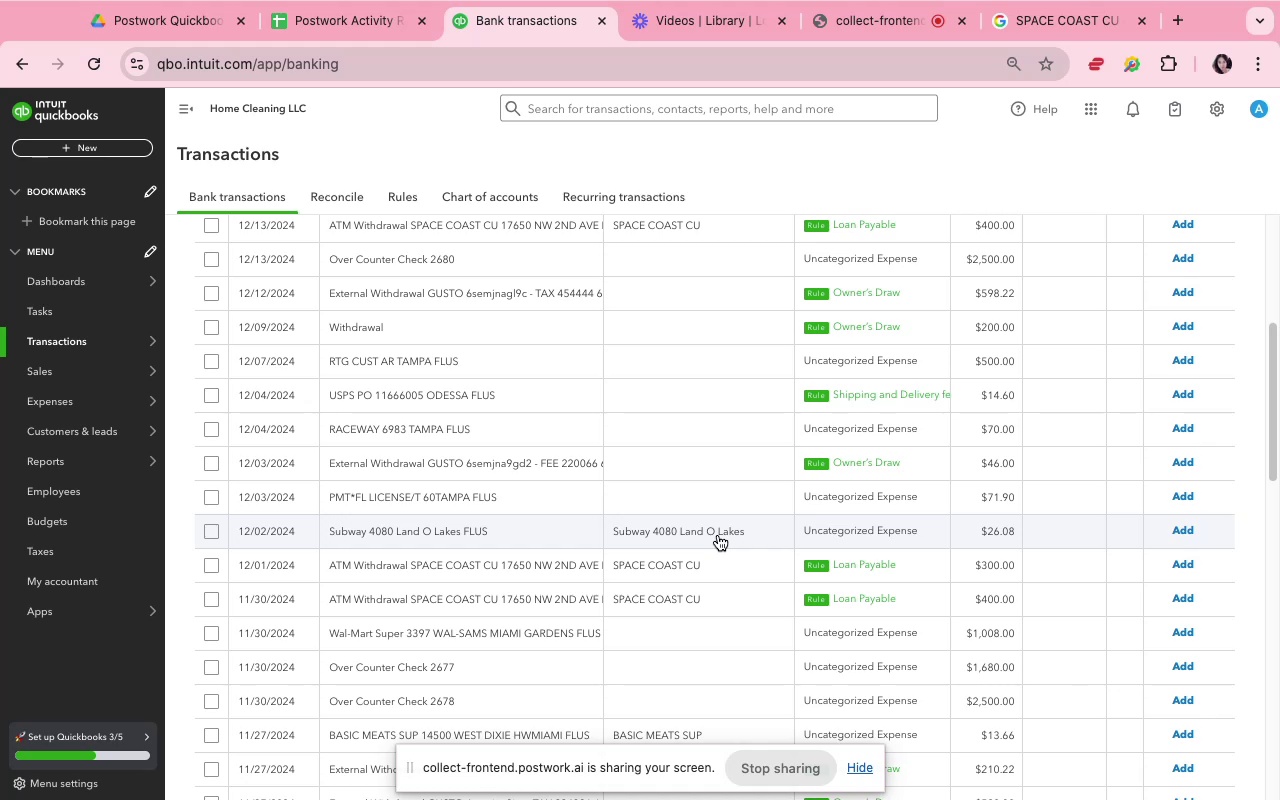 
scroll: coordinate [719, 535], scroll_direction: down, amount: 6.0
 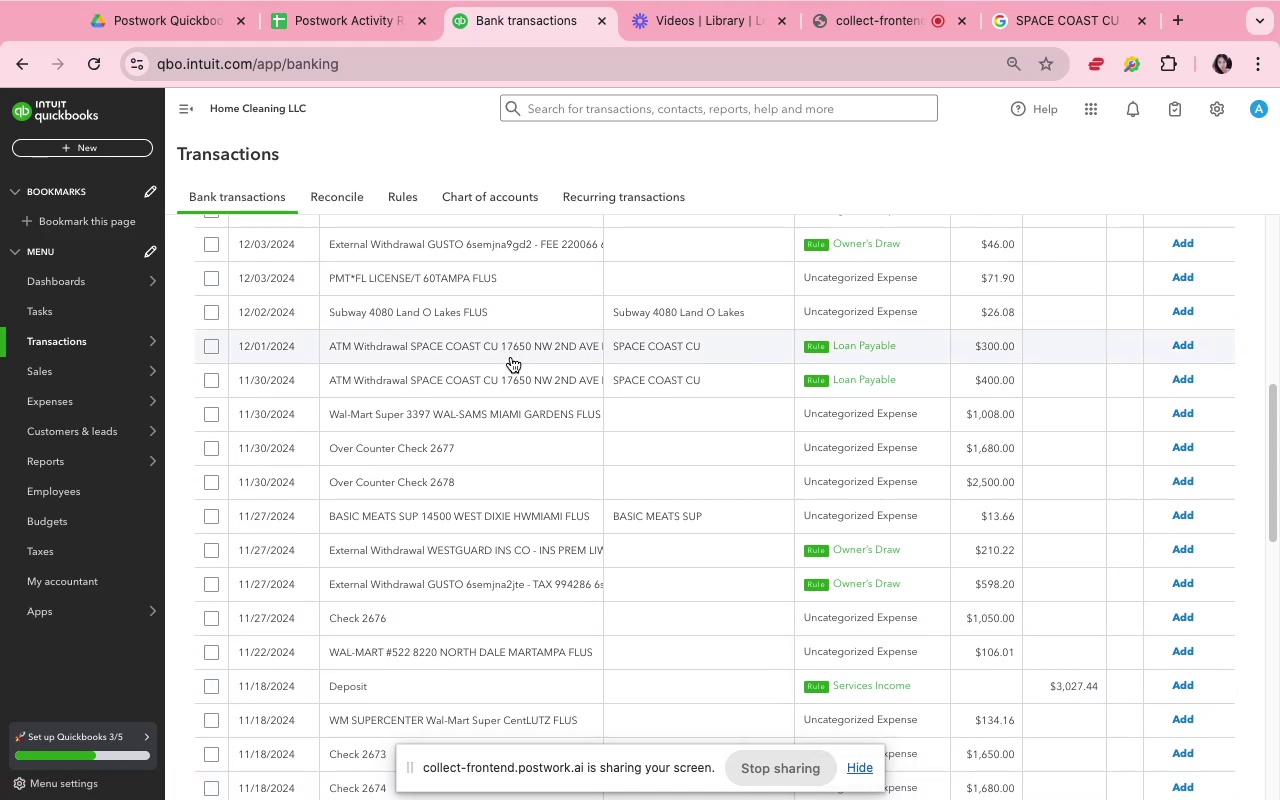 
wait(44.39)
 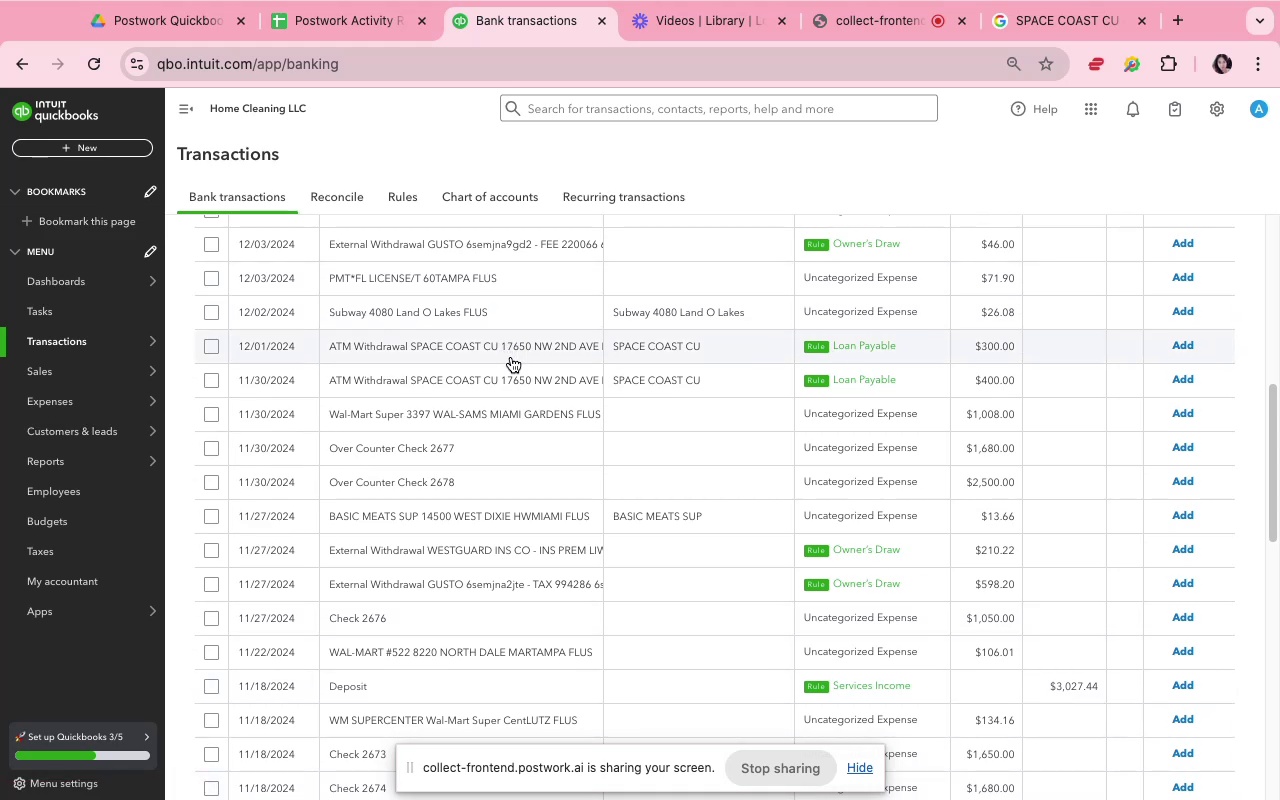 
left_click([538, 460])
 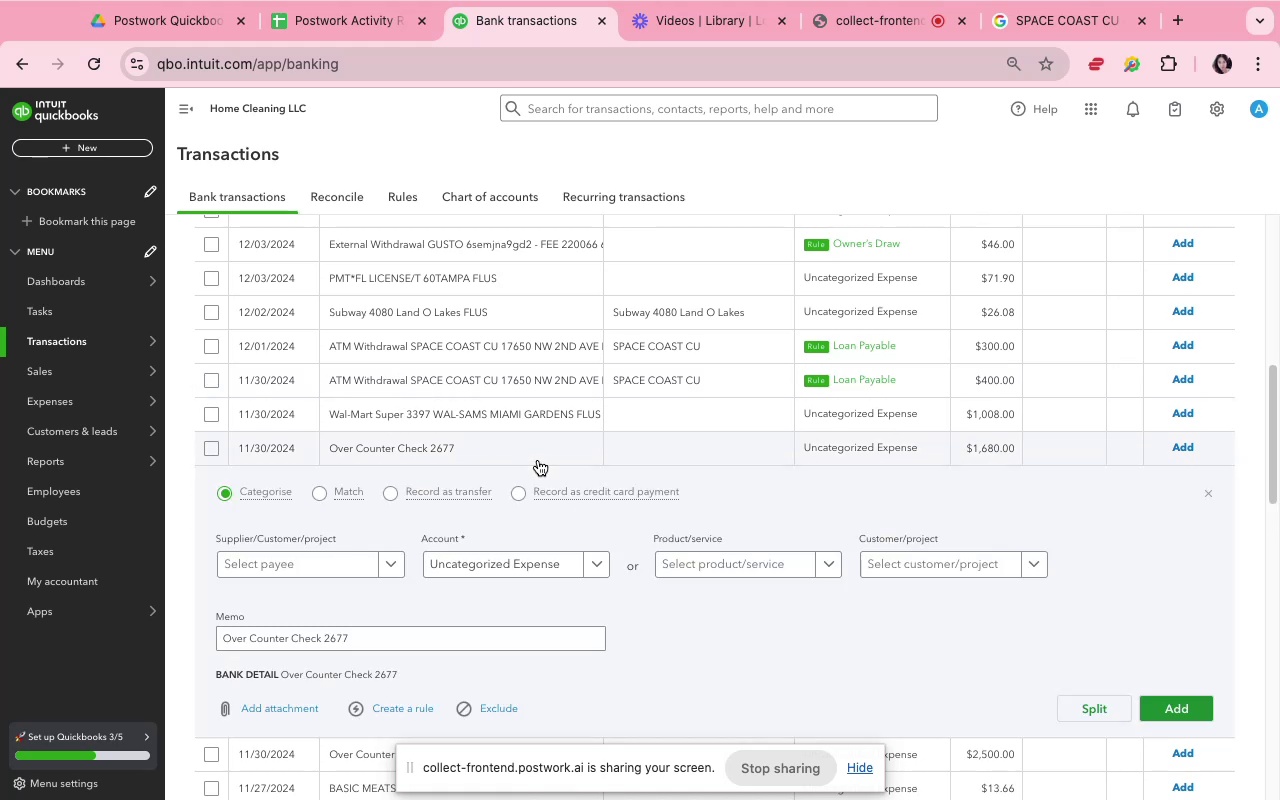 
scroll: coordinate [539, 461], scroll_direction: down, amount: 4.0
 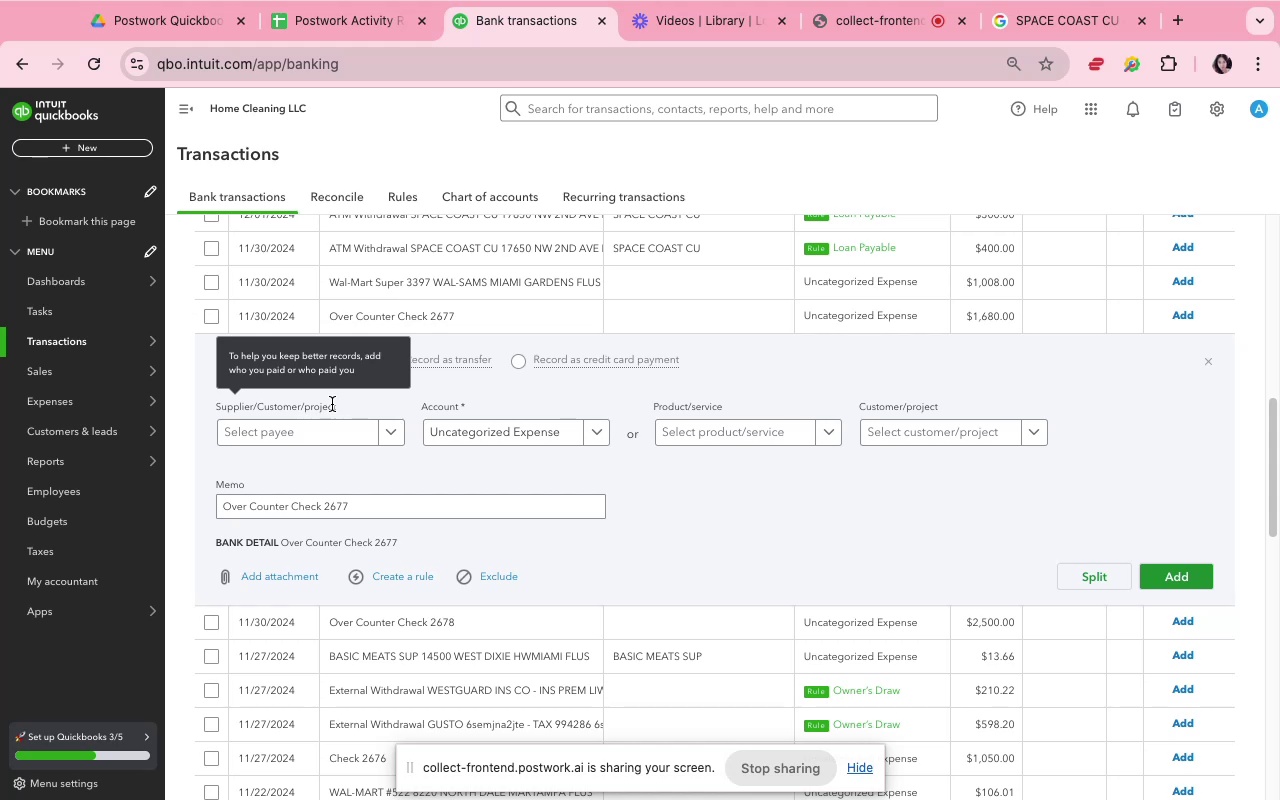 
wait(40.14)
 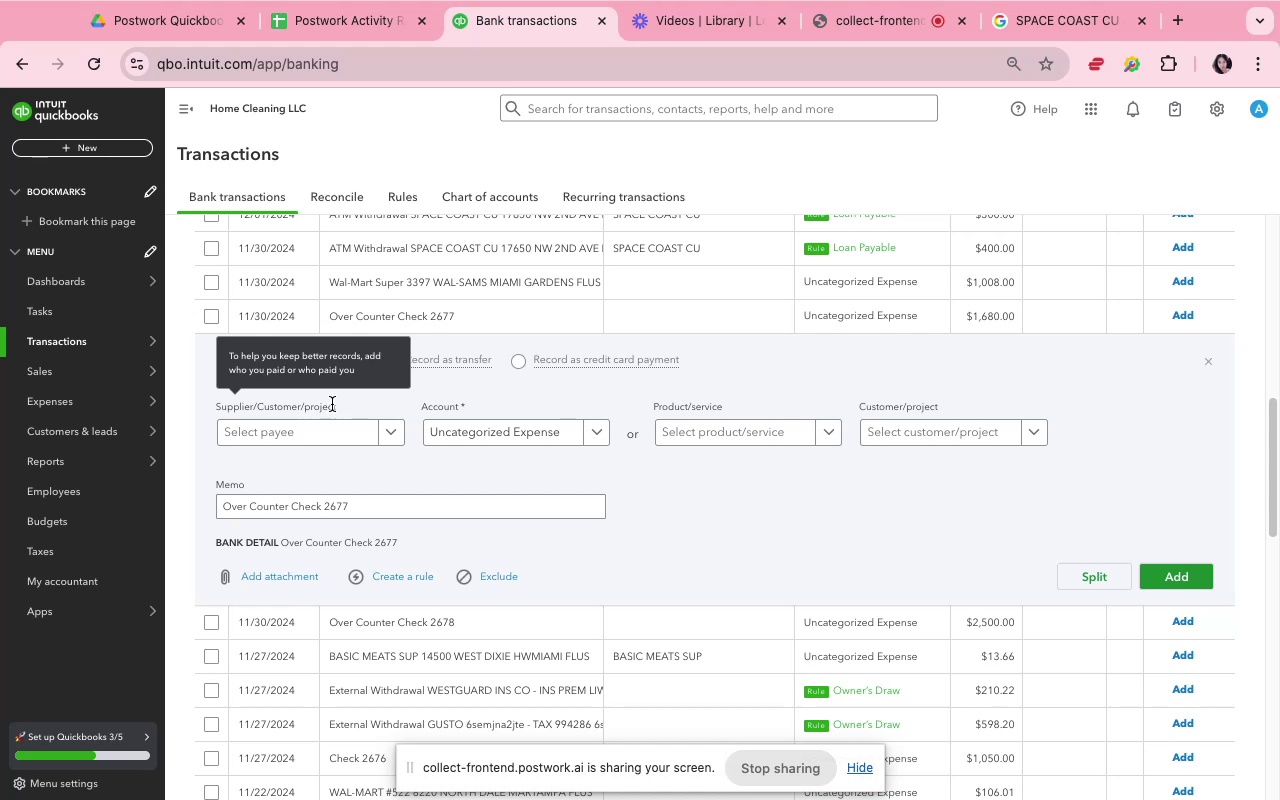 
left_click([397, 455])
 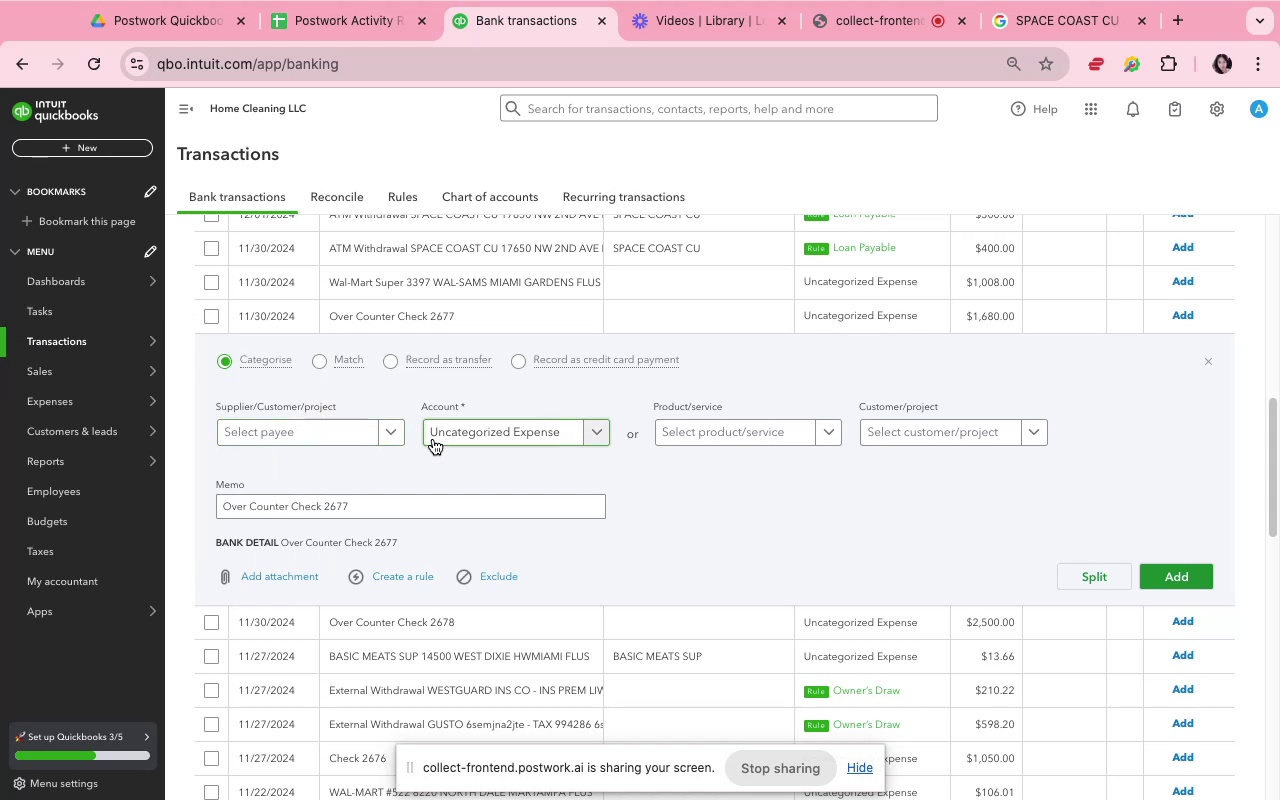 
left_click([433, 439])
 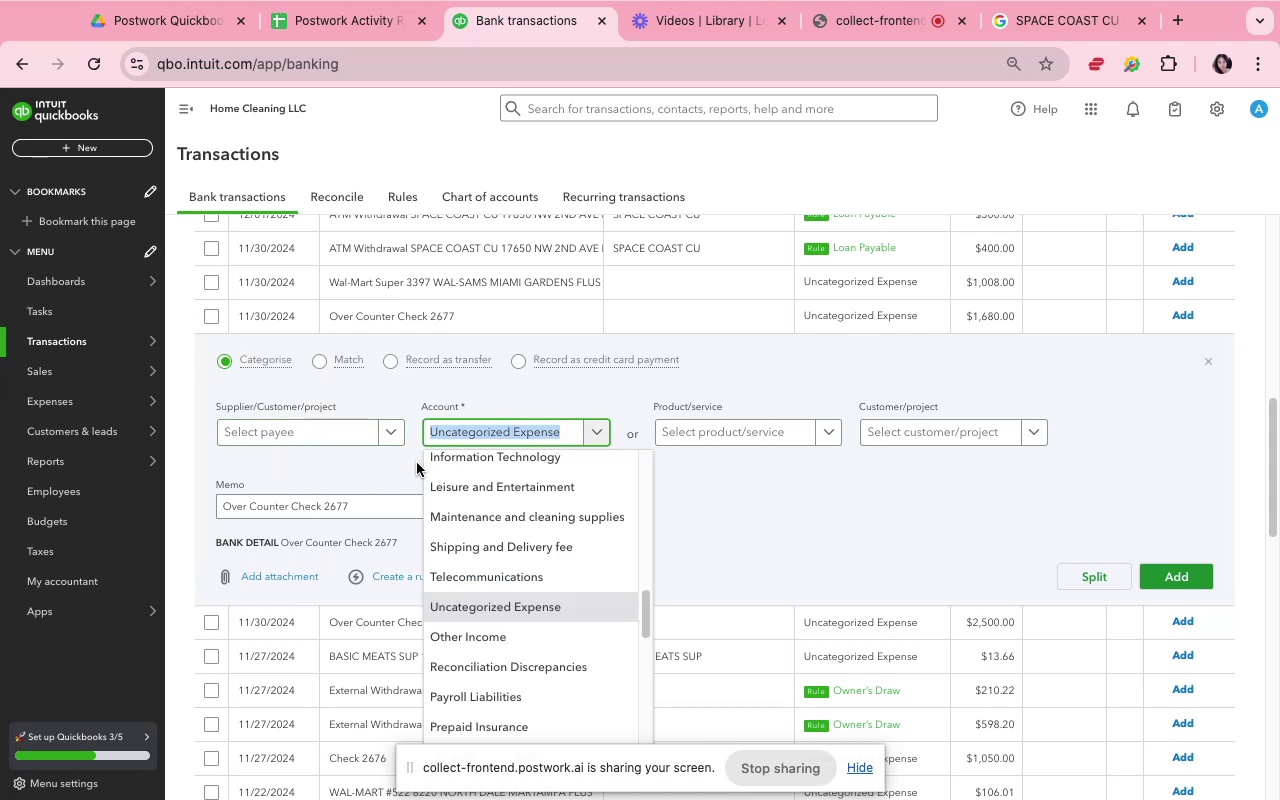 
left_click([412, 468])
 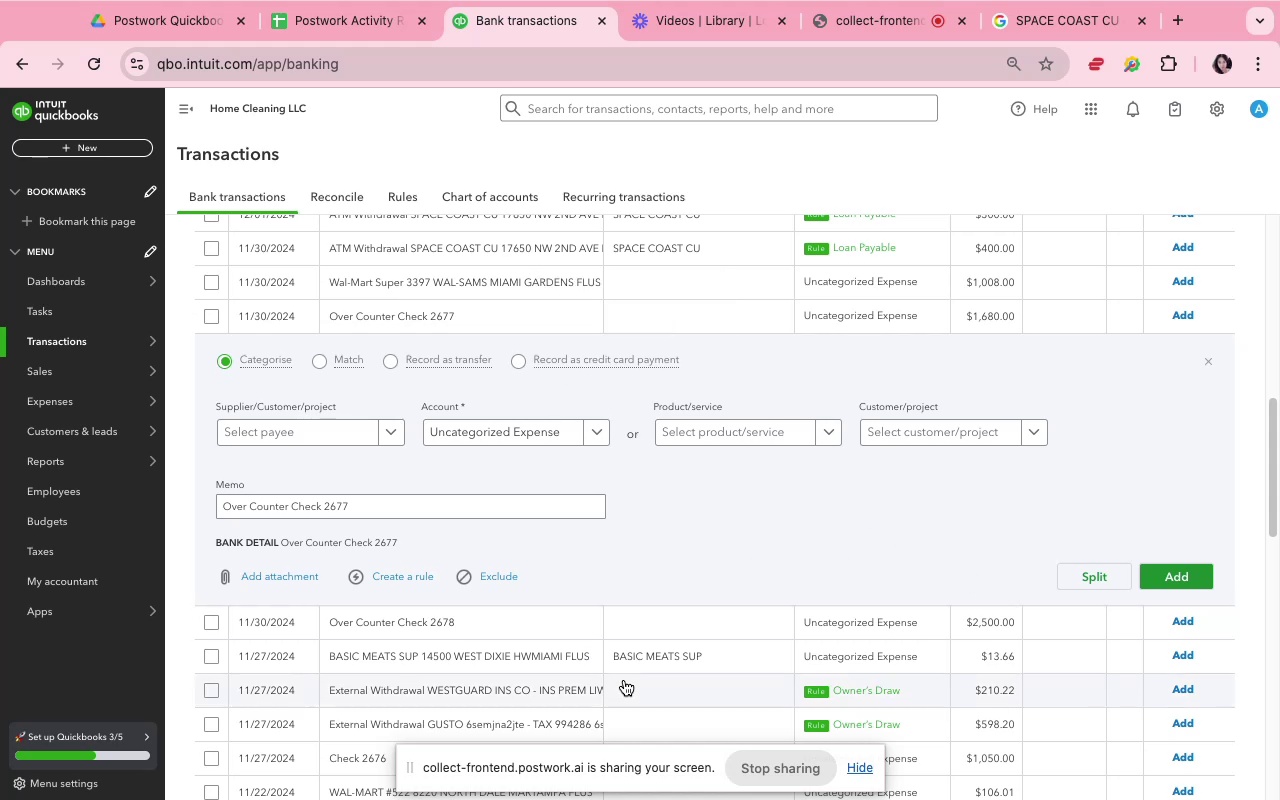 
wait(7.08)
 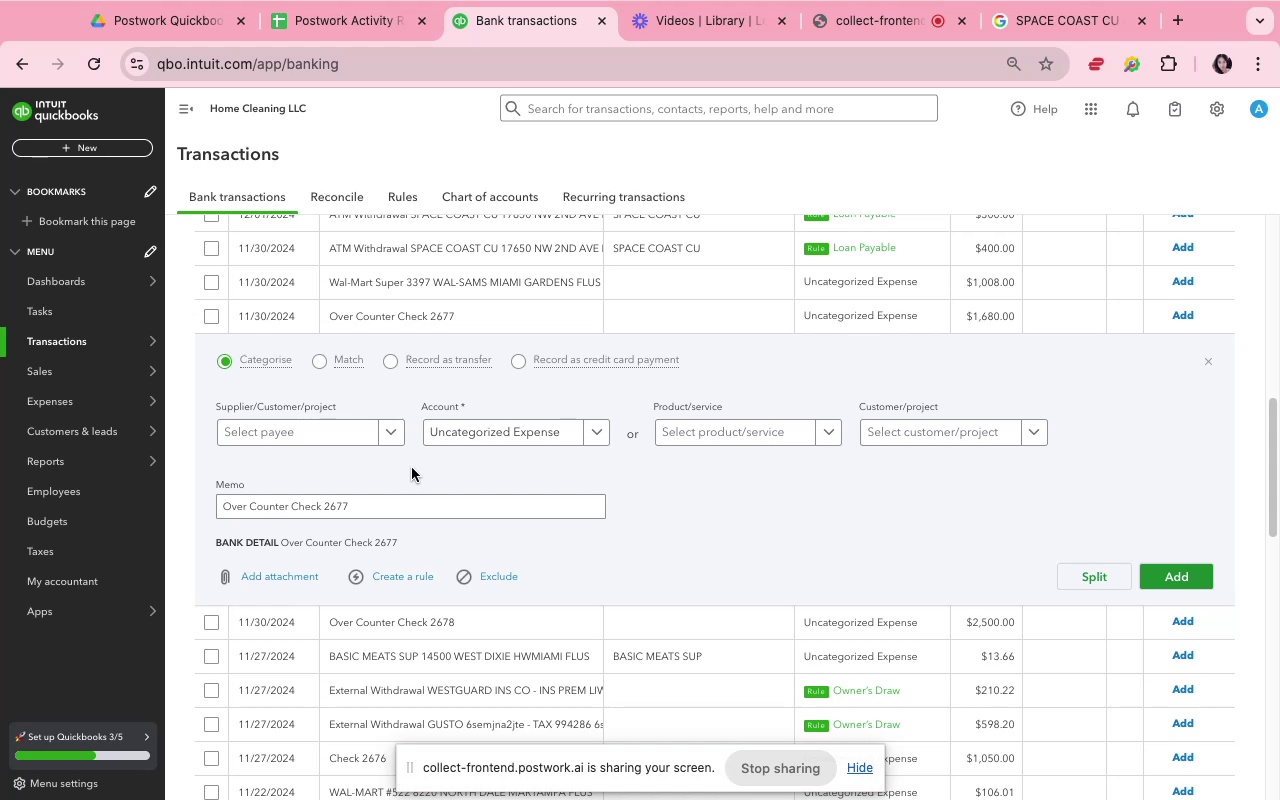 
left_click([1154, 576])
 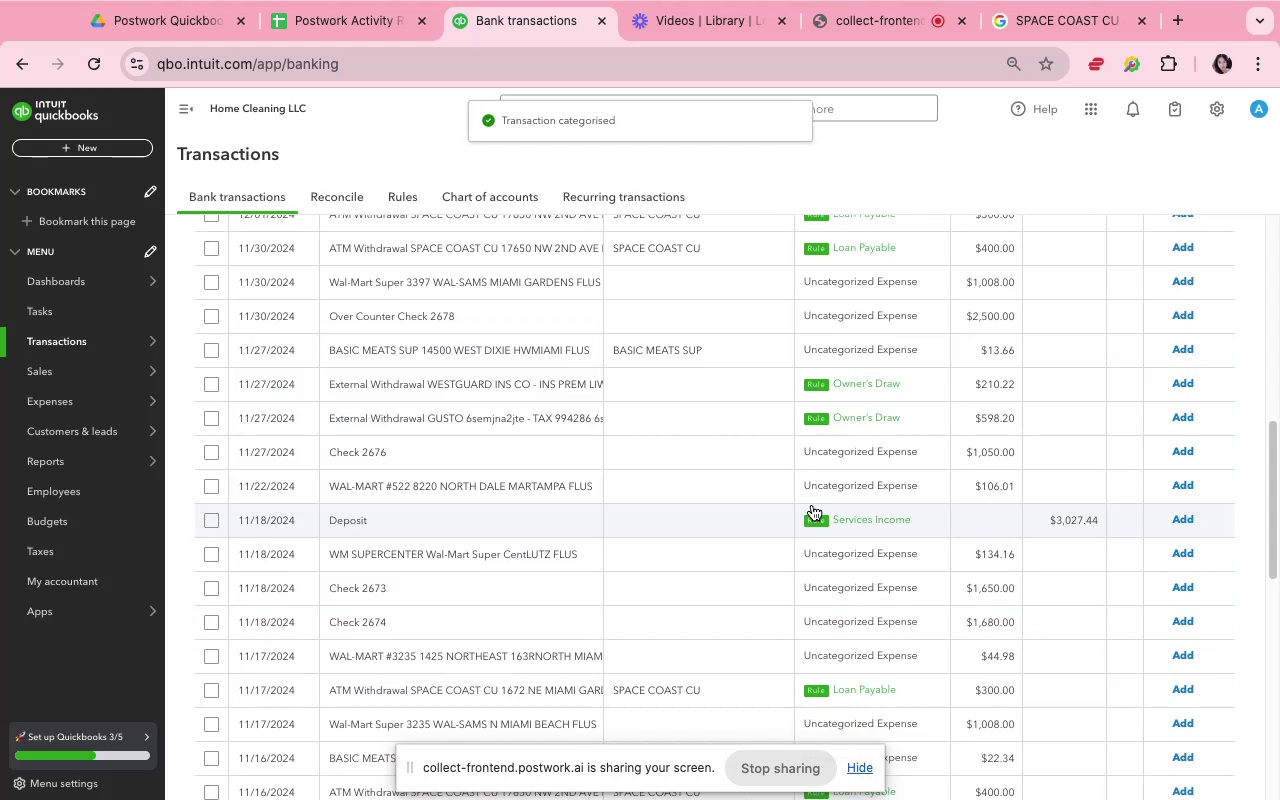 
scroll: coordinate [711, 613], scroll_direction: down, amount: 12.0
 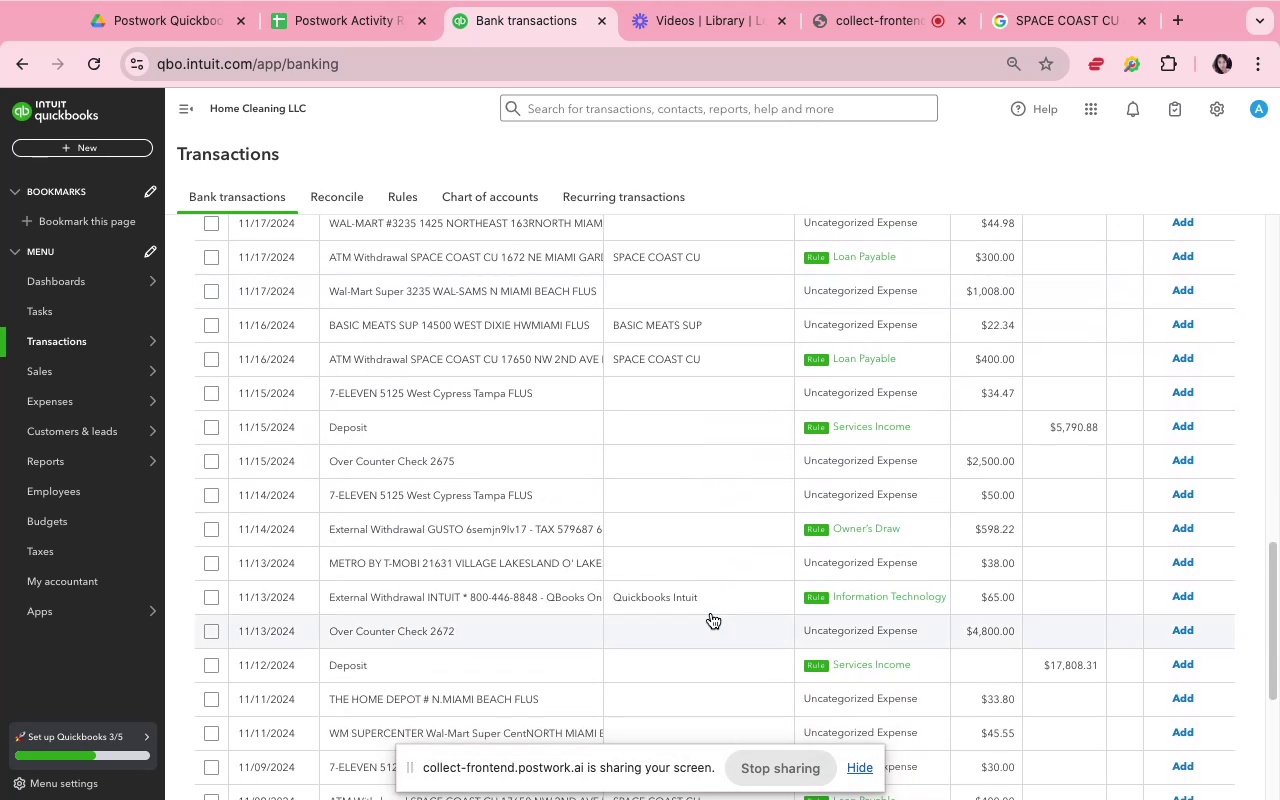 
wait(5.78)
 